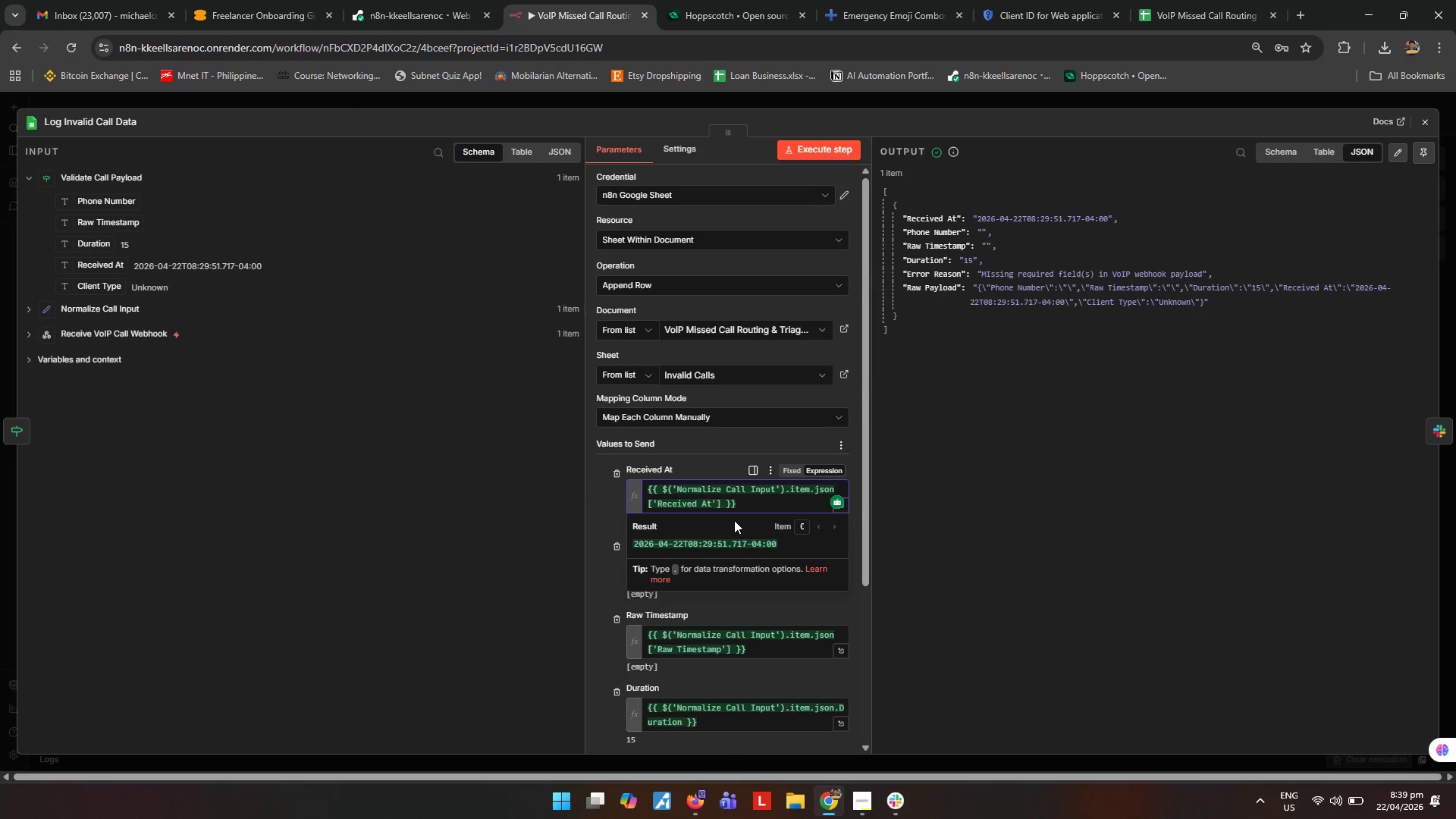 
key(Control+ControlLeft)
 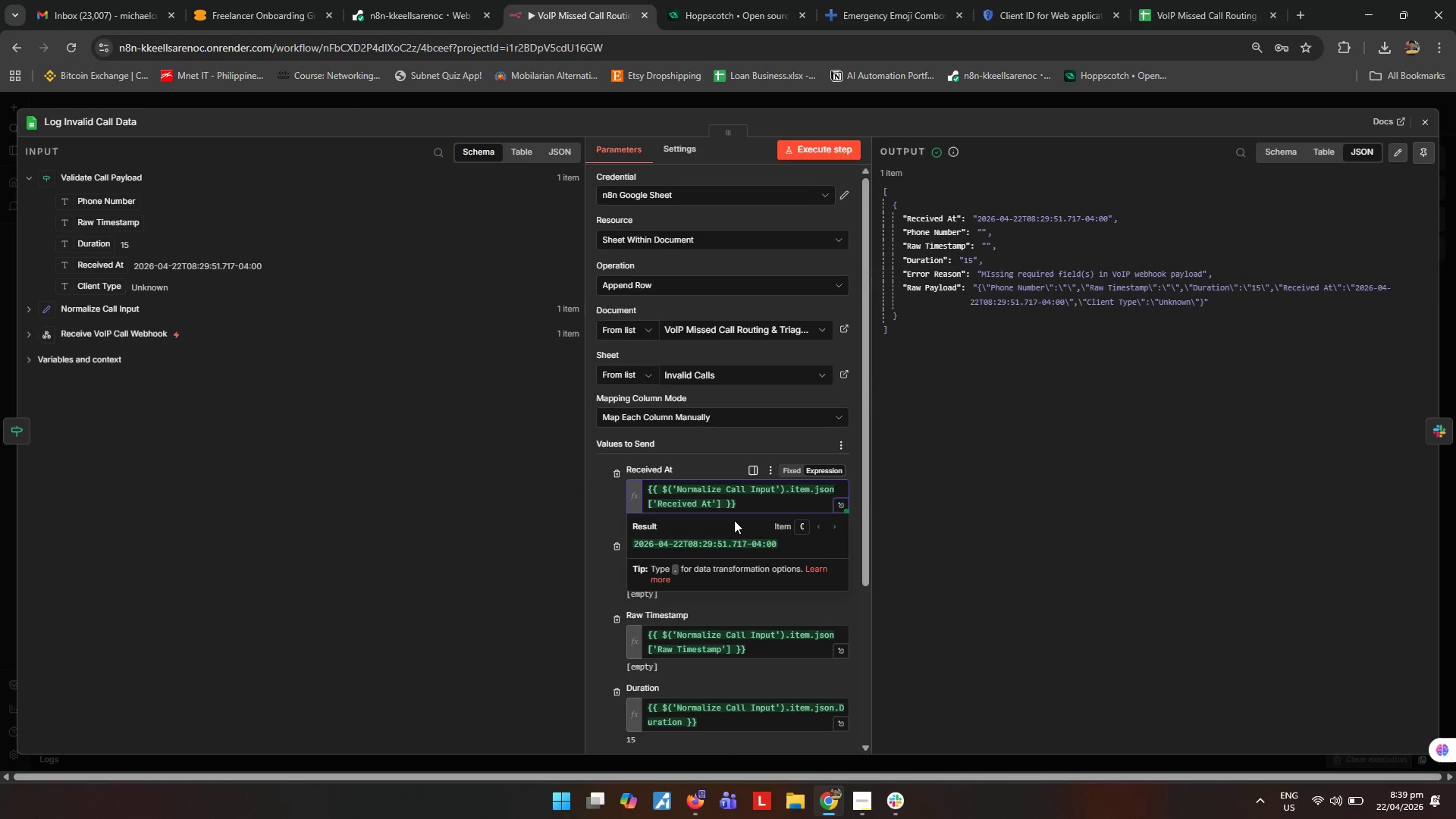 
key(Control+V)
 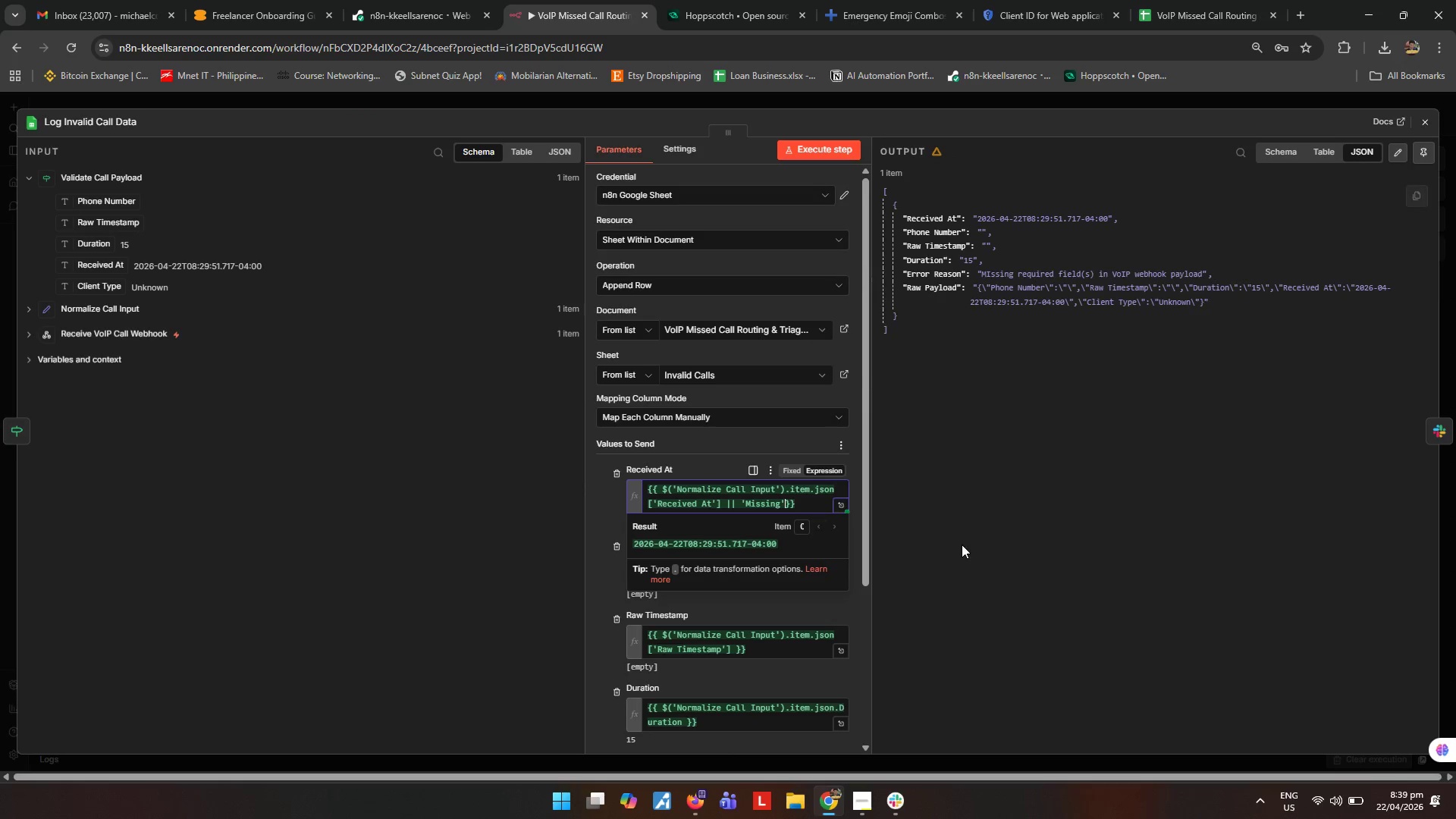 
left_click([965, 544])
 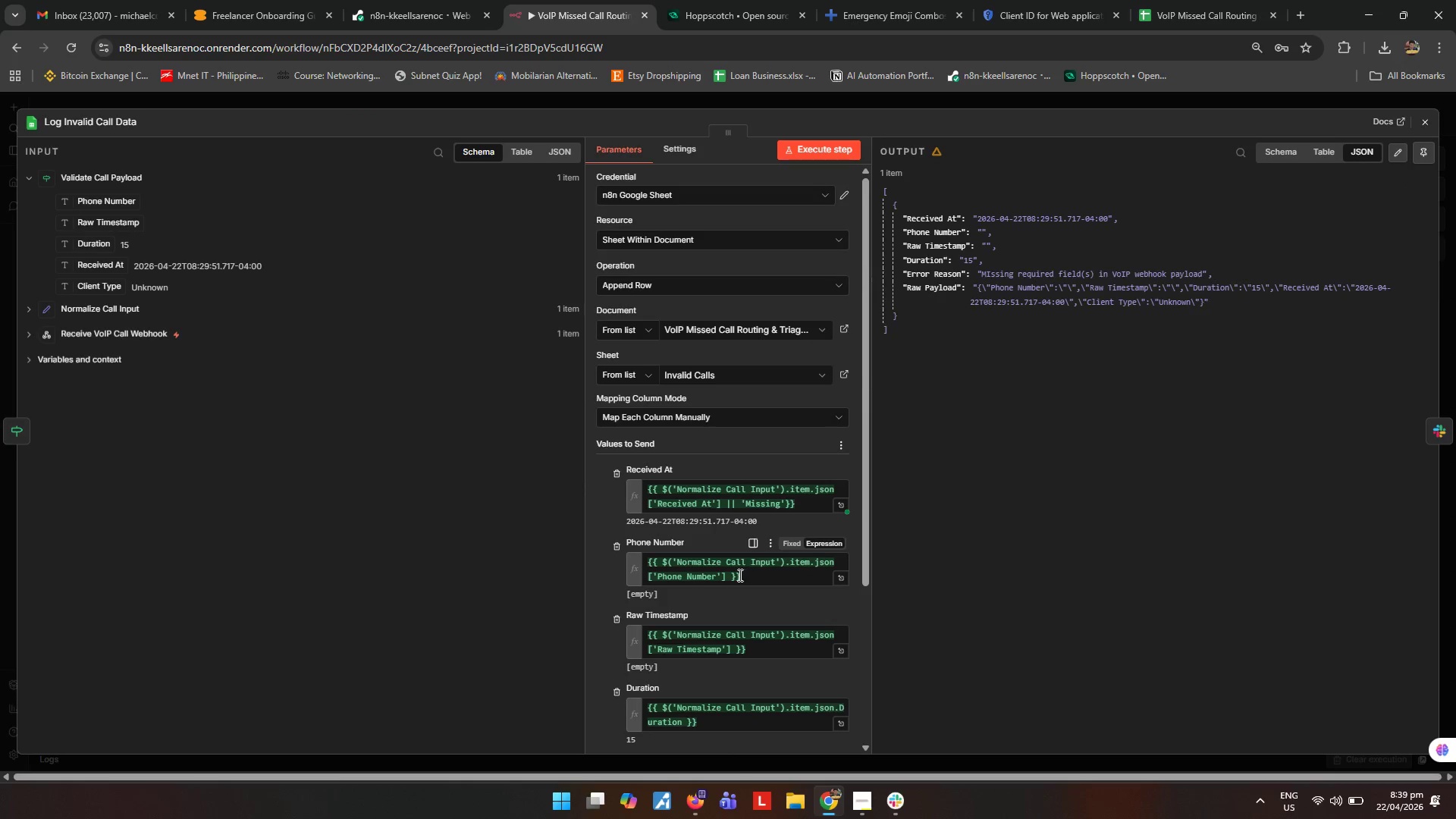 
left_click([730, 573])
 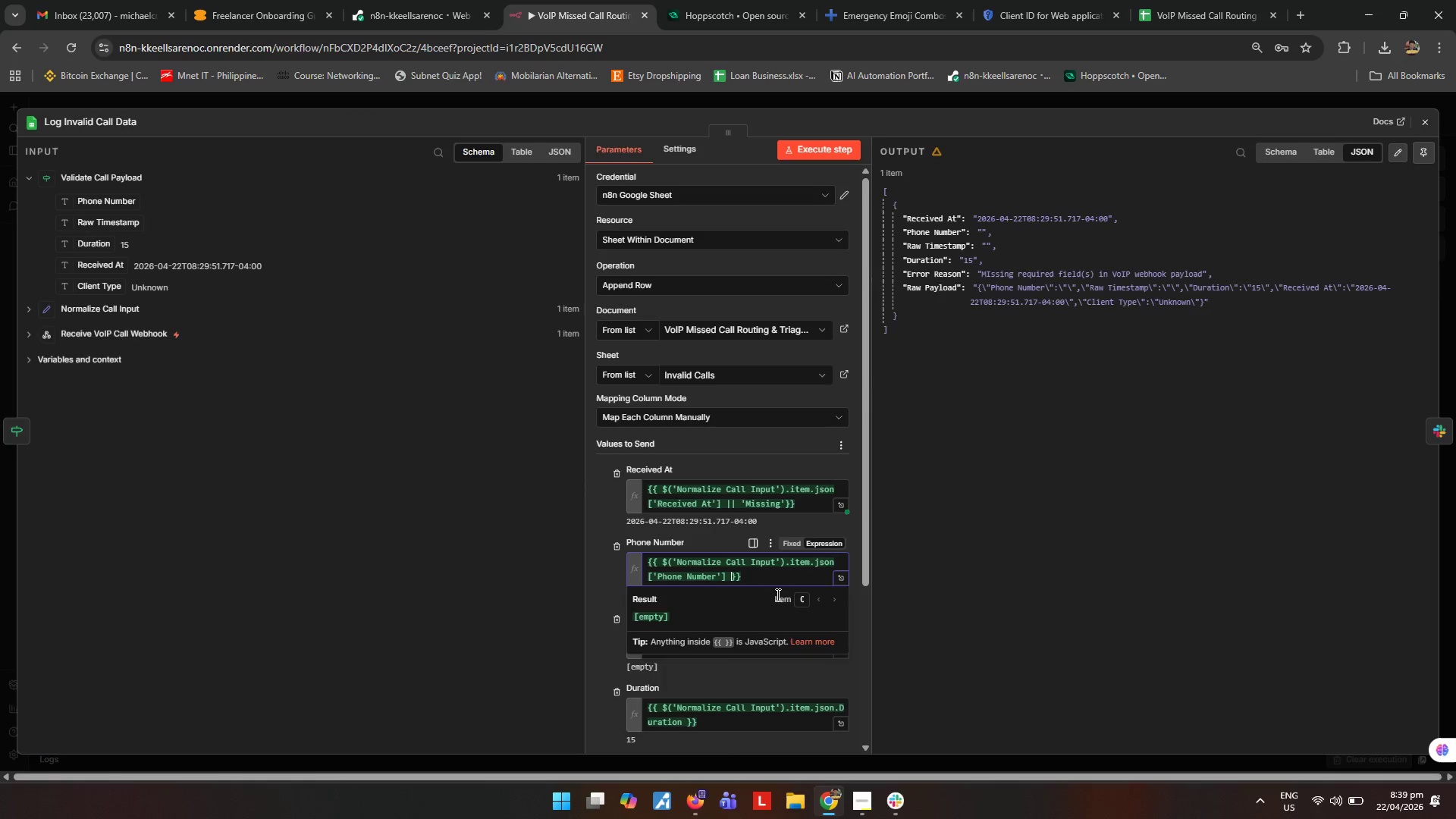 
key(Control+ControlLeft)
 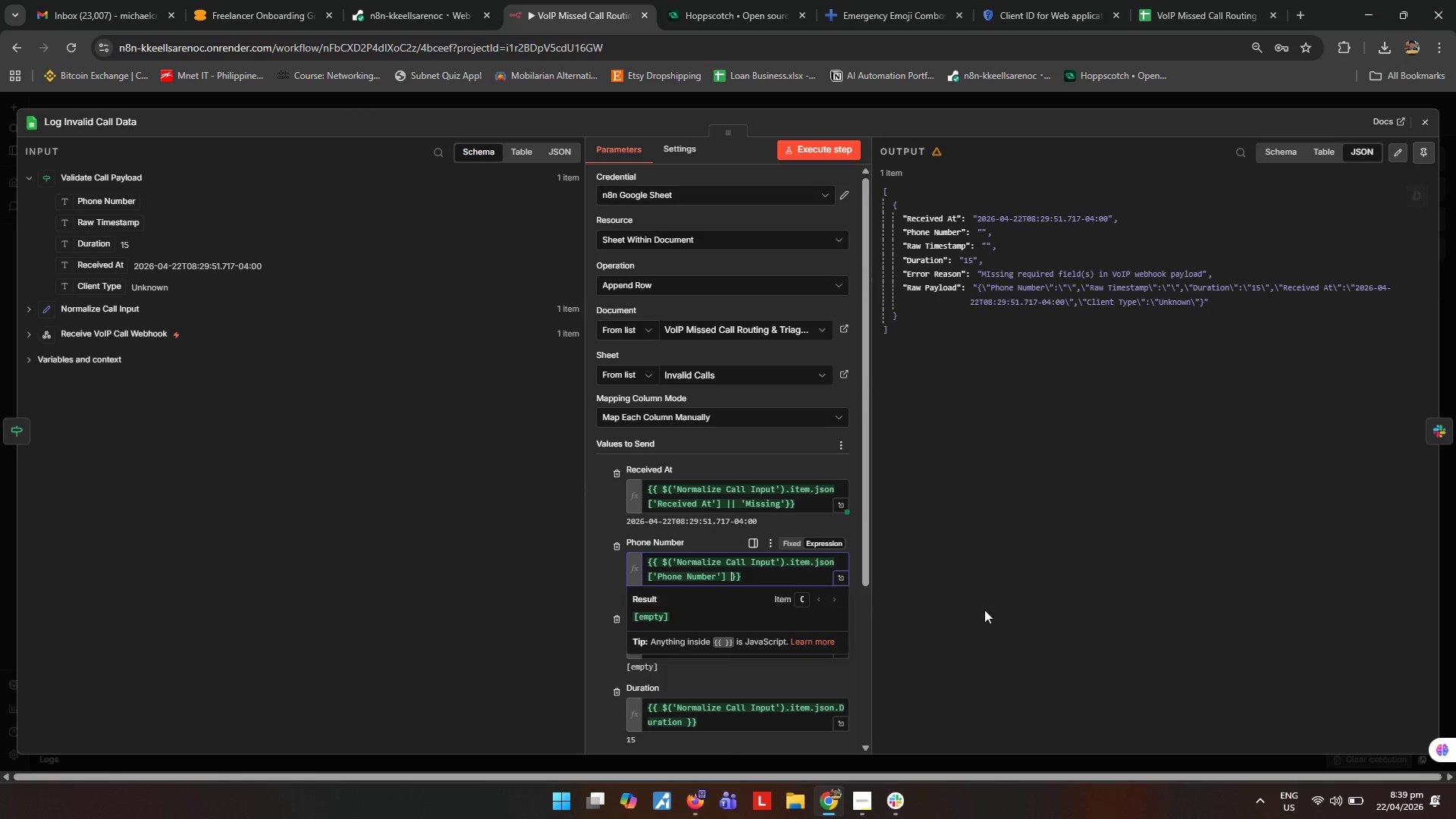 
key(Control+V)
 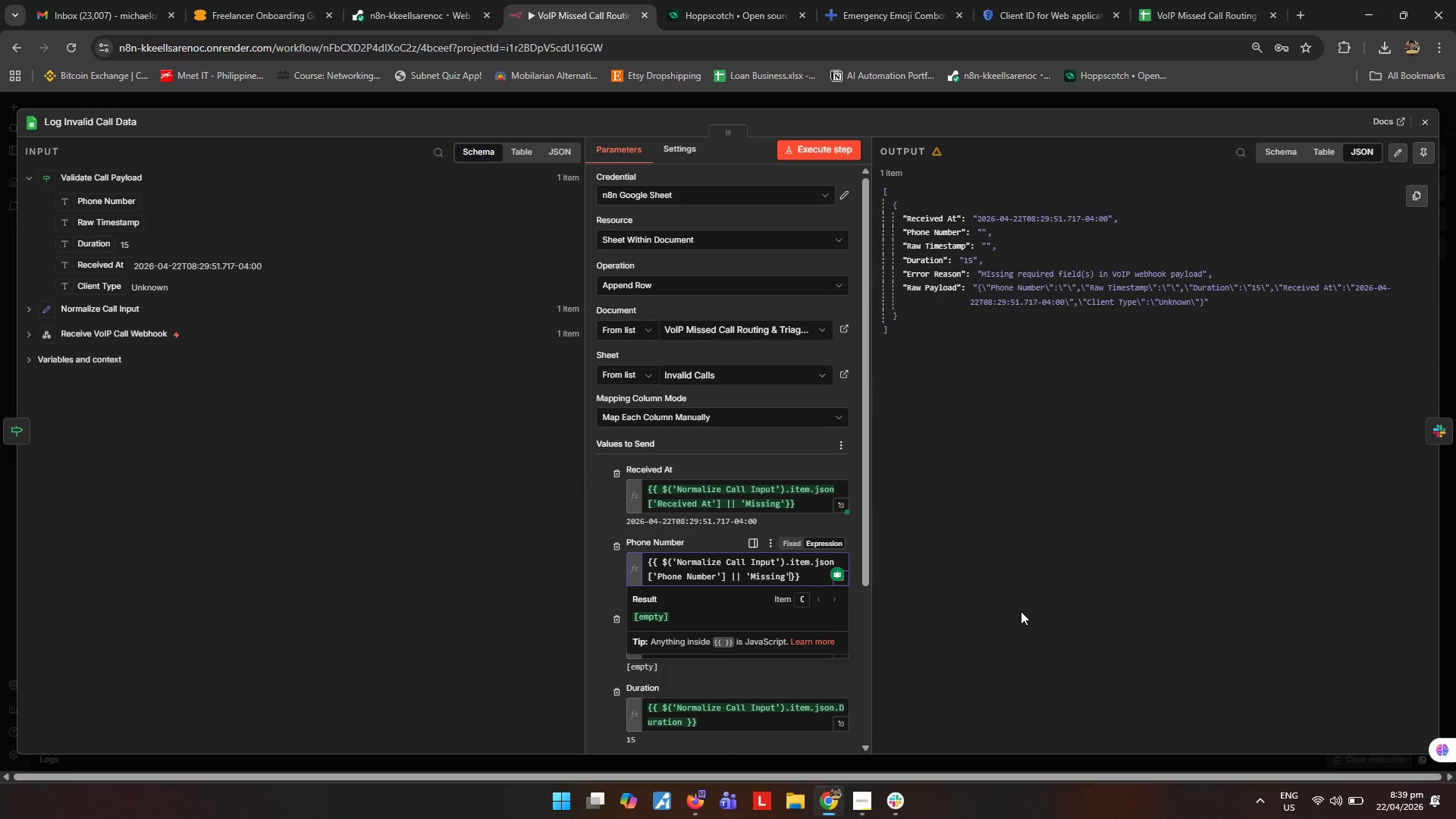 
left_click([1021, 611])
 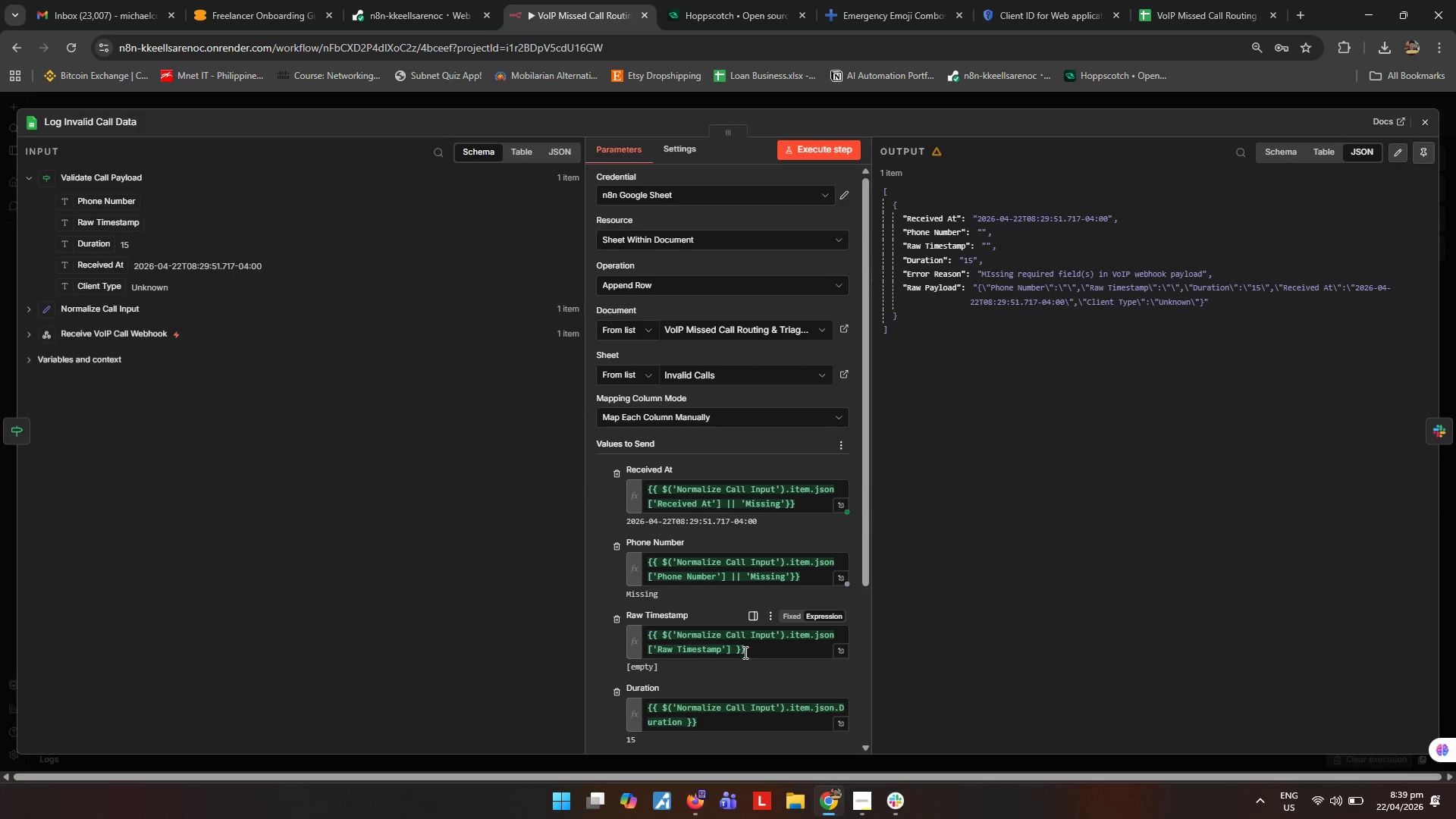 
left_click([734, 645])
 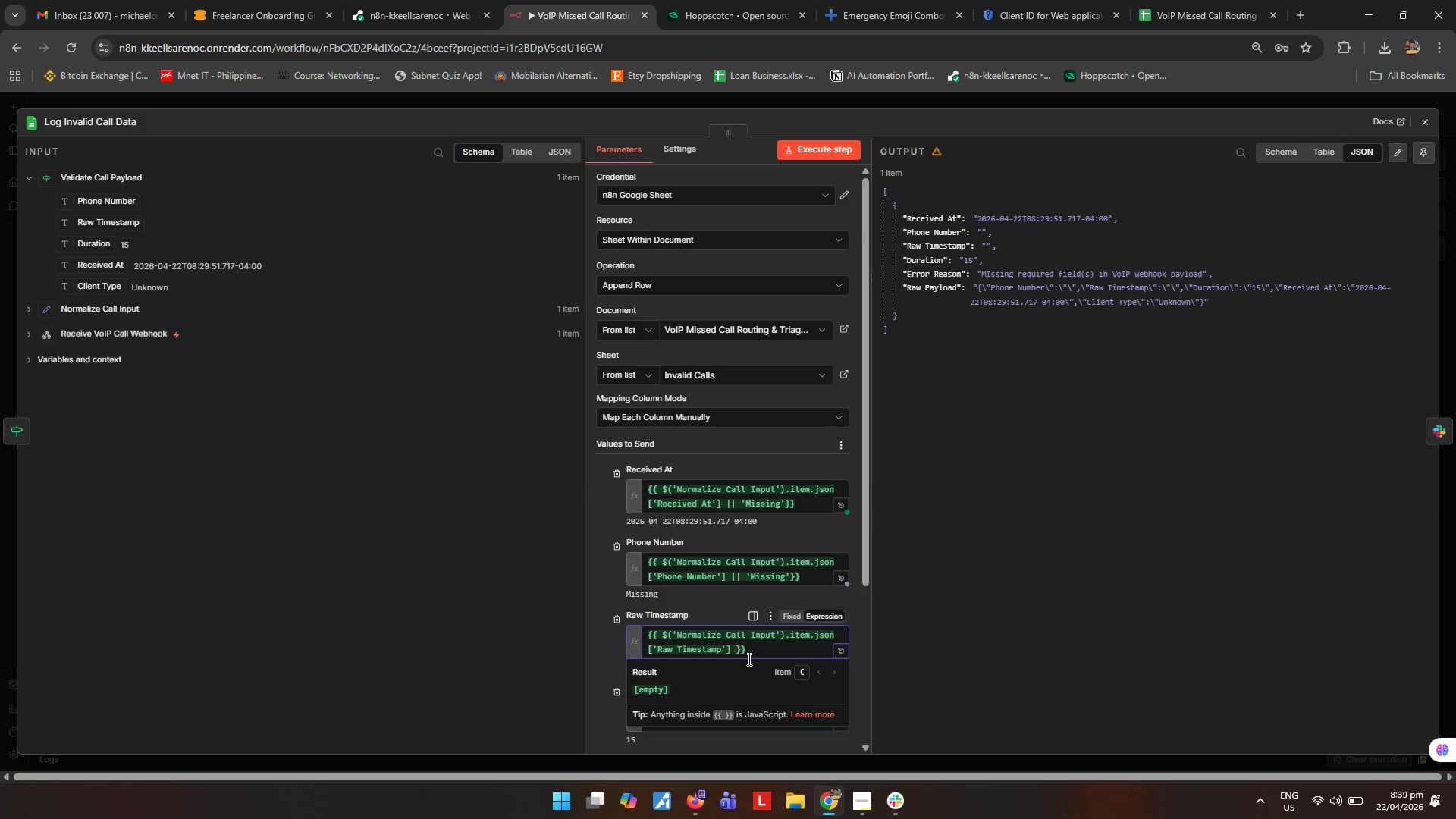 
key(Control+ControlLeft)
 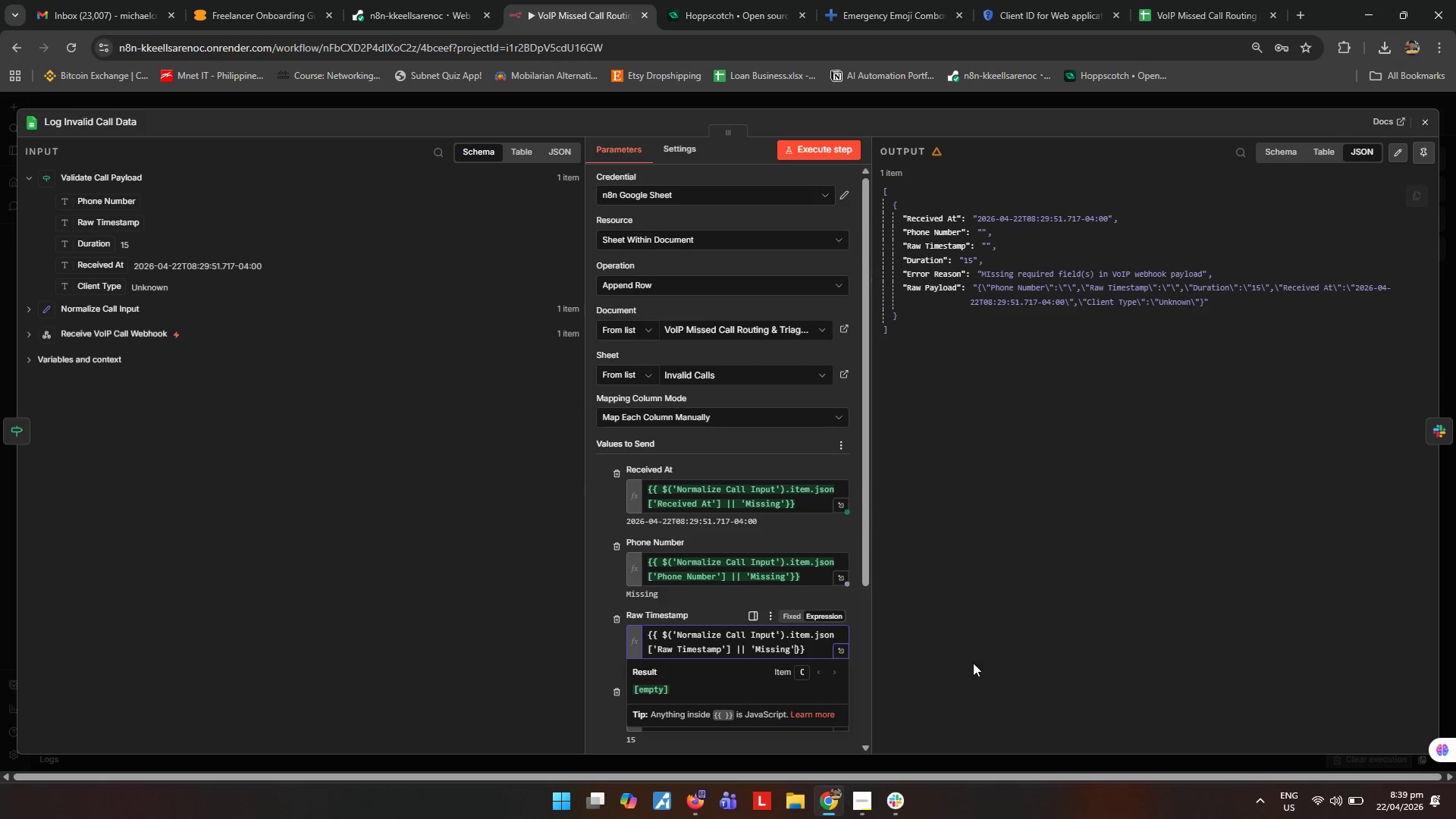 
key(Control+V)
 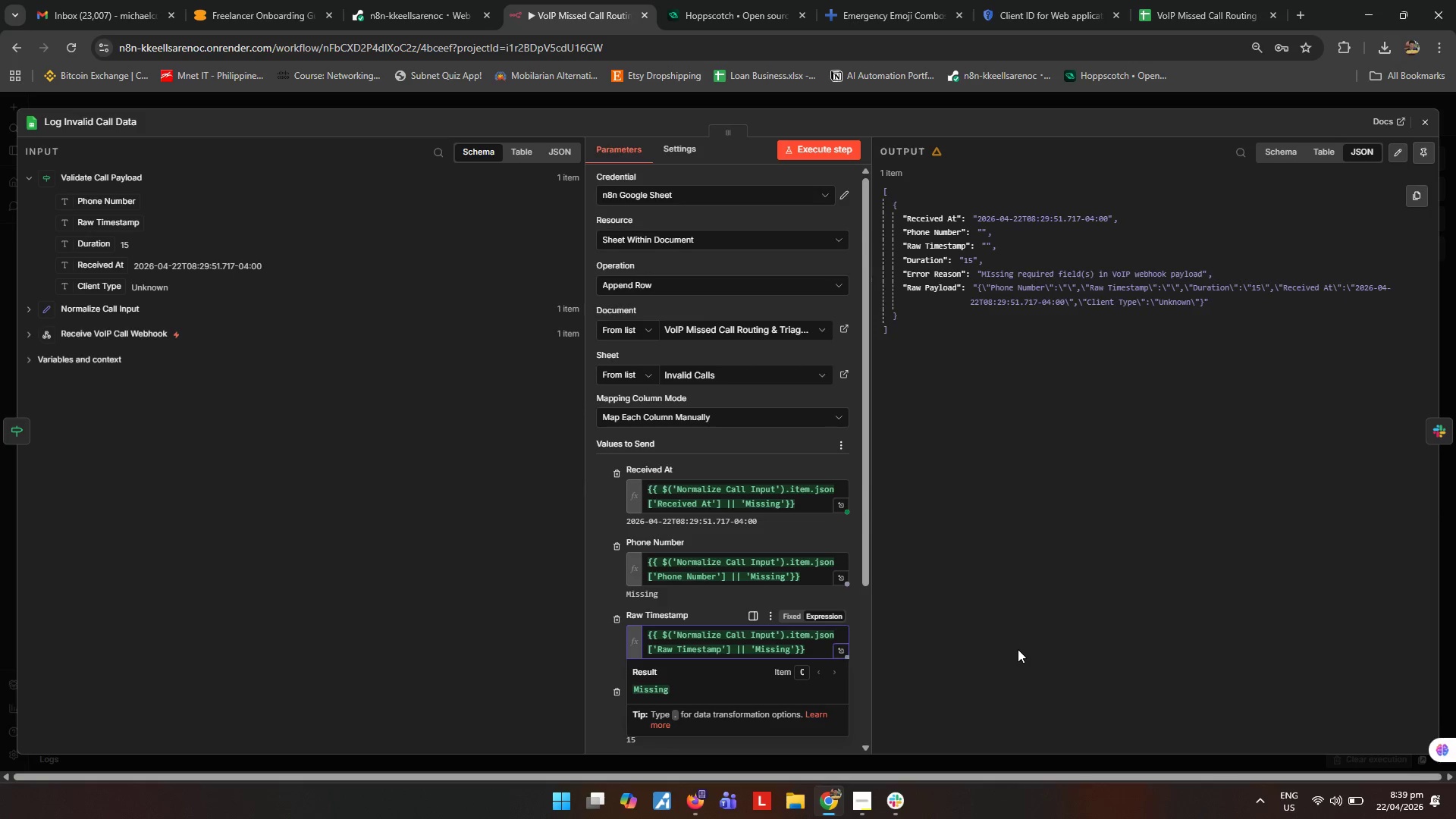 
left_click([1018, 649])
 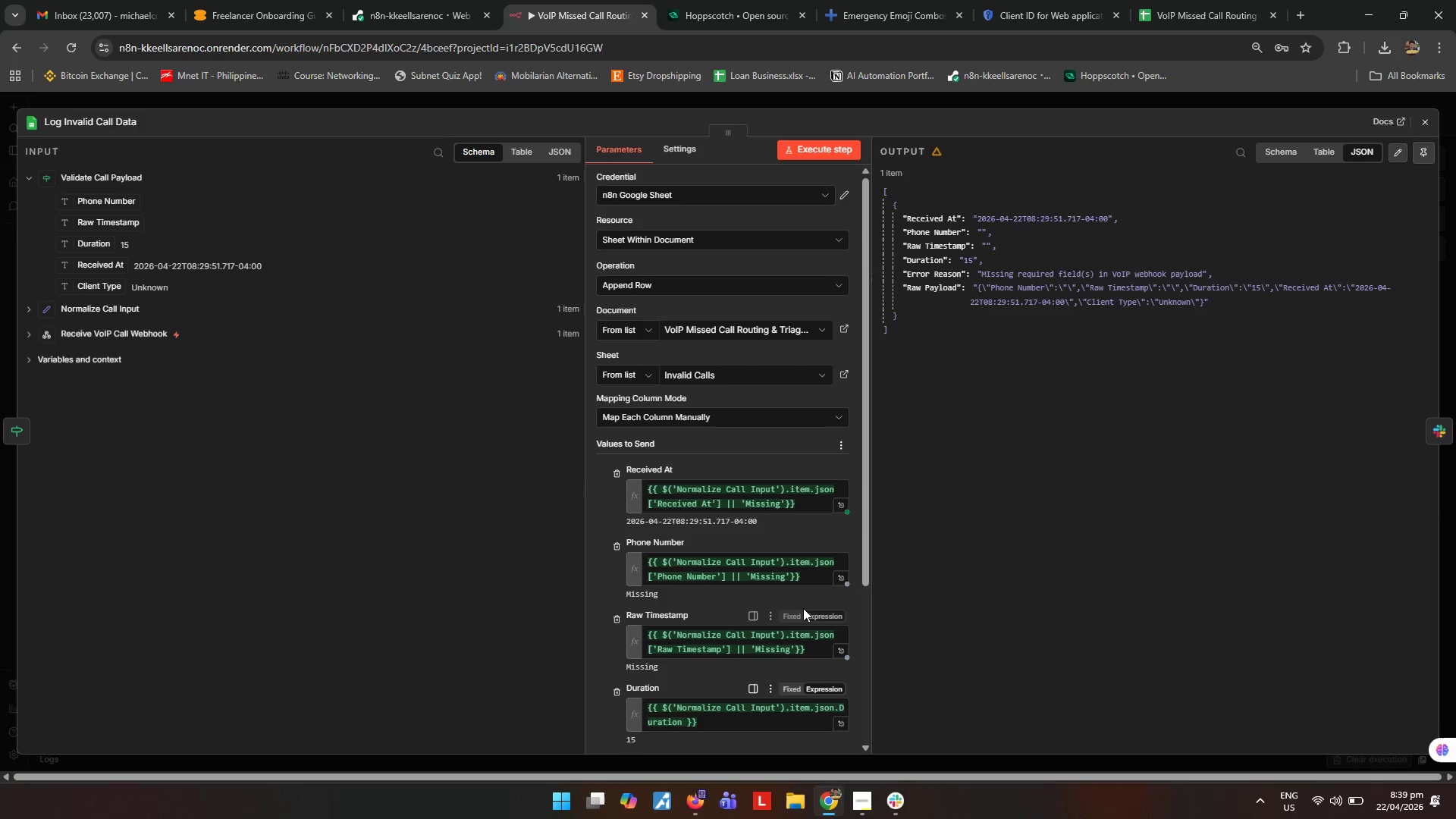 
scroll: coordinate [804, 608], scroll_direction: down, amount: 2.0
 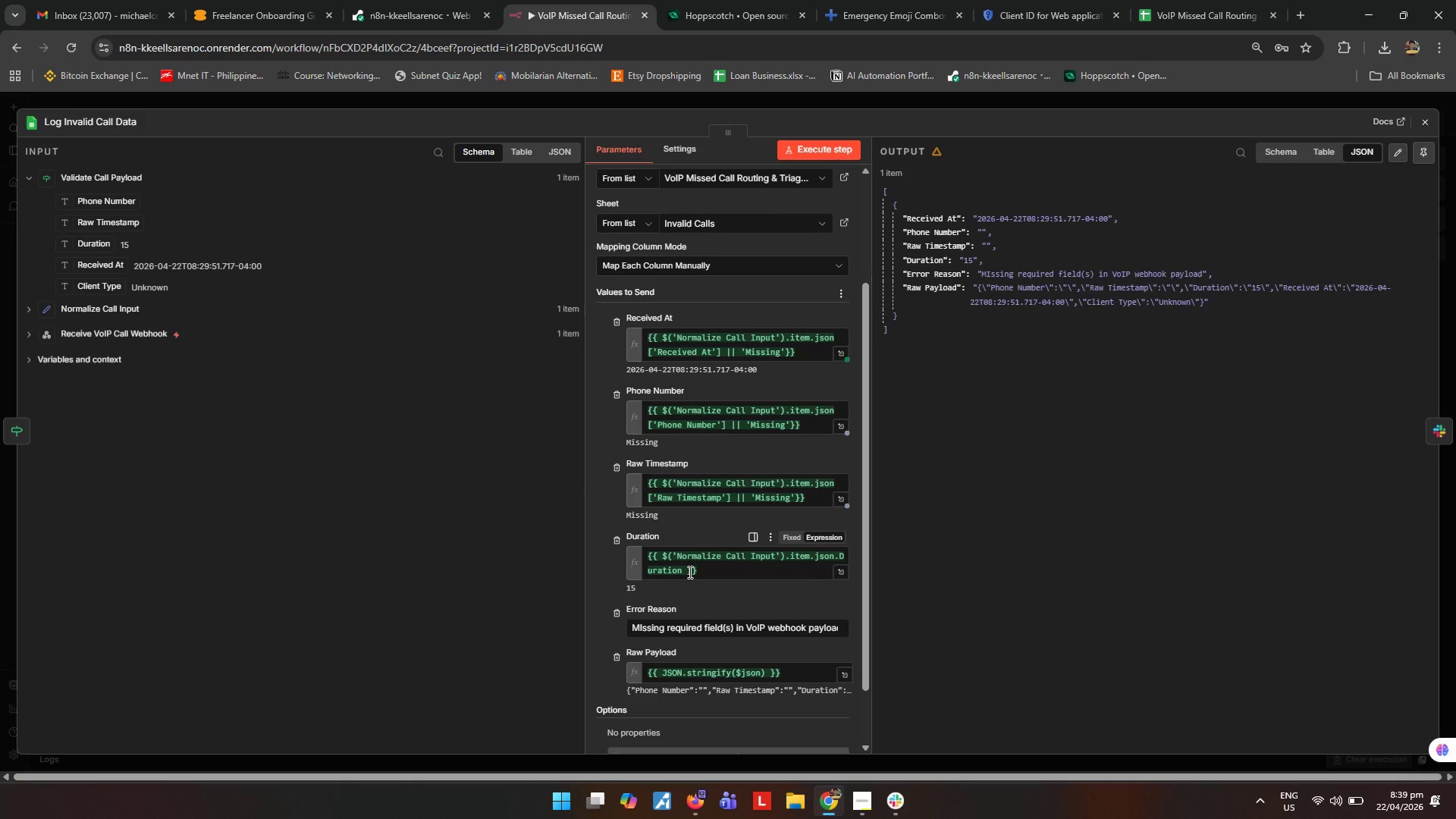 
left_click([689, 572])
 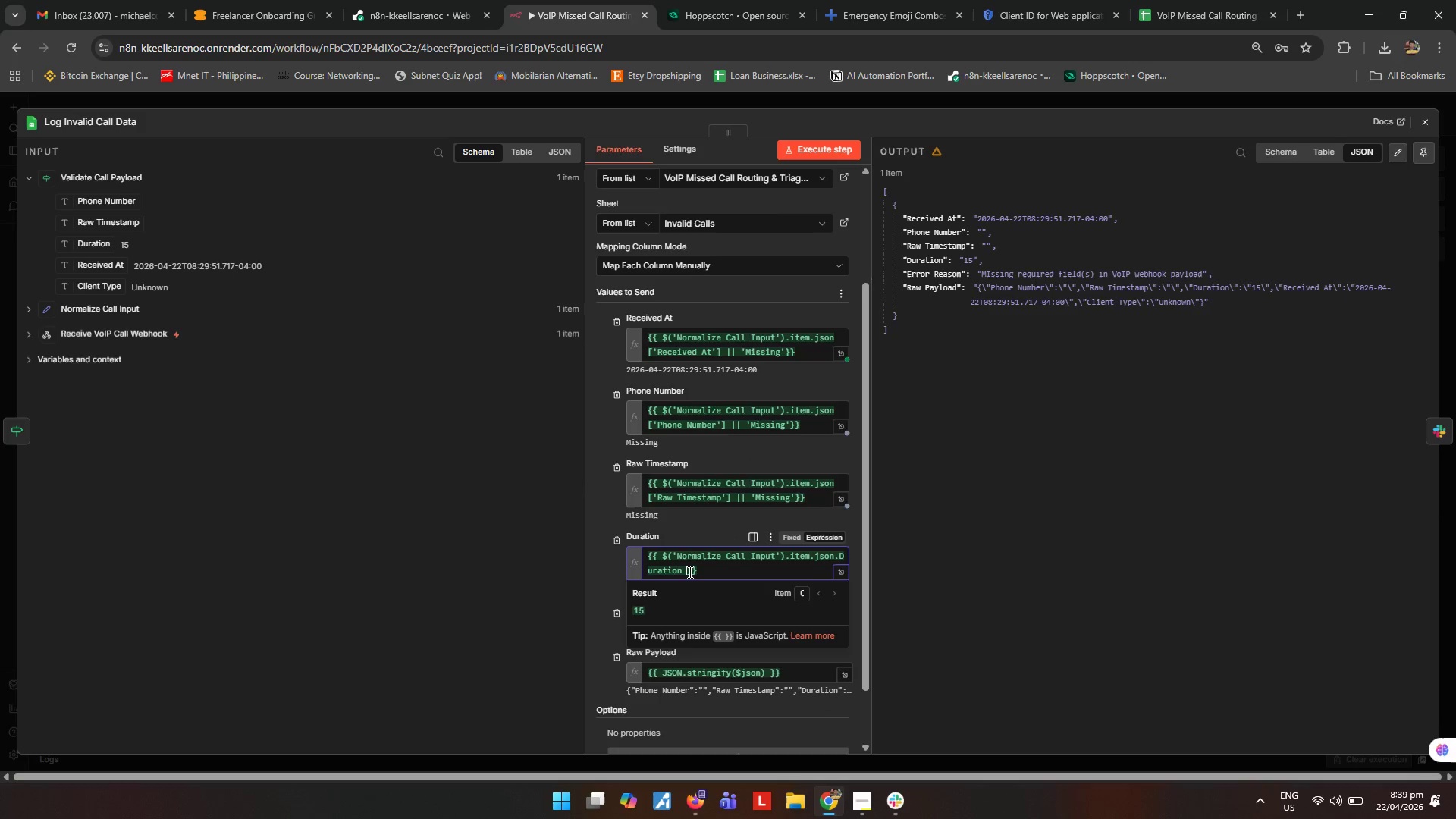 
key(Control+V)
 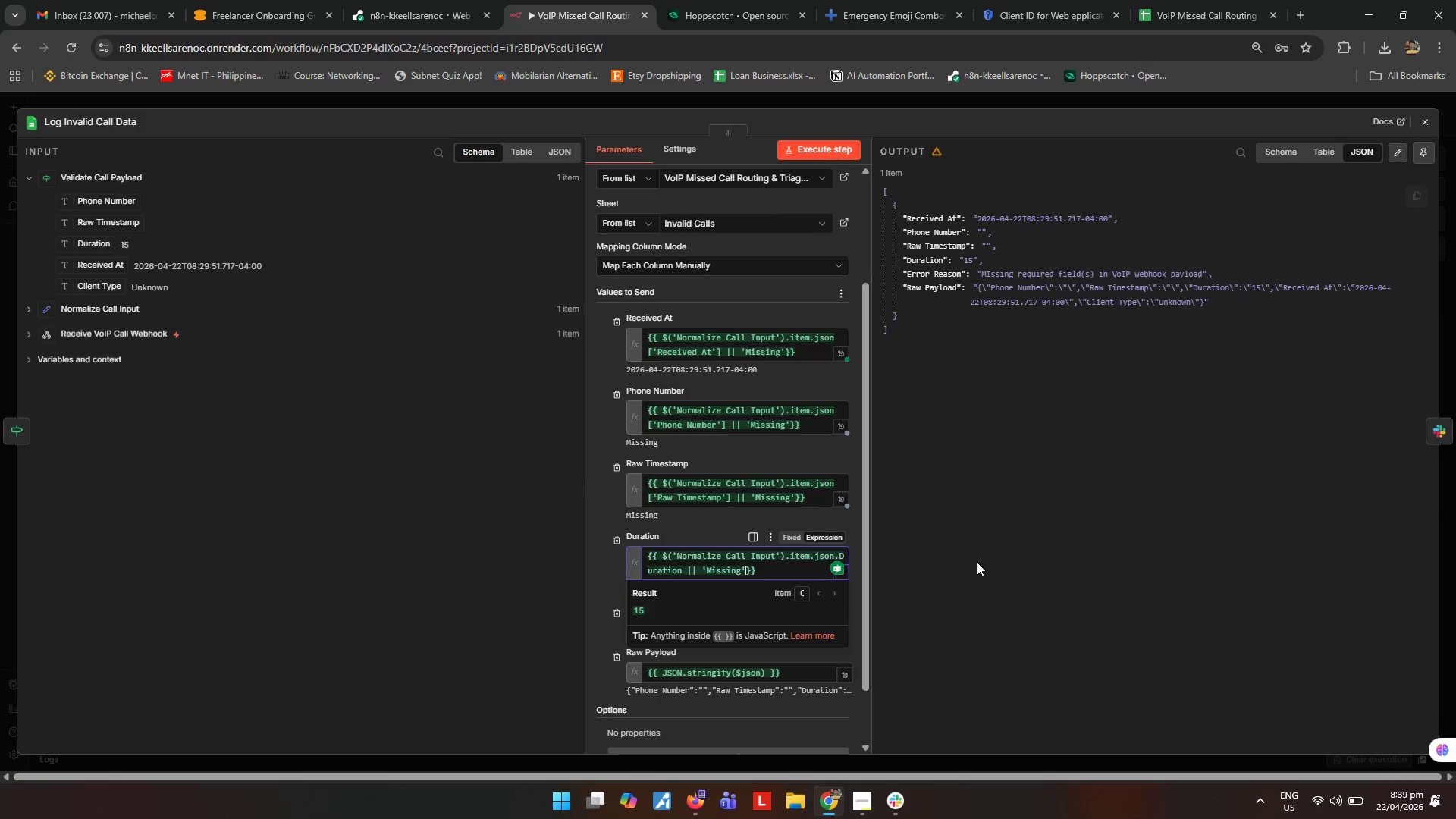 
left_click([991, 562])
 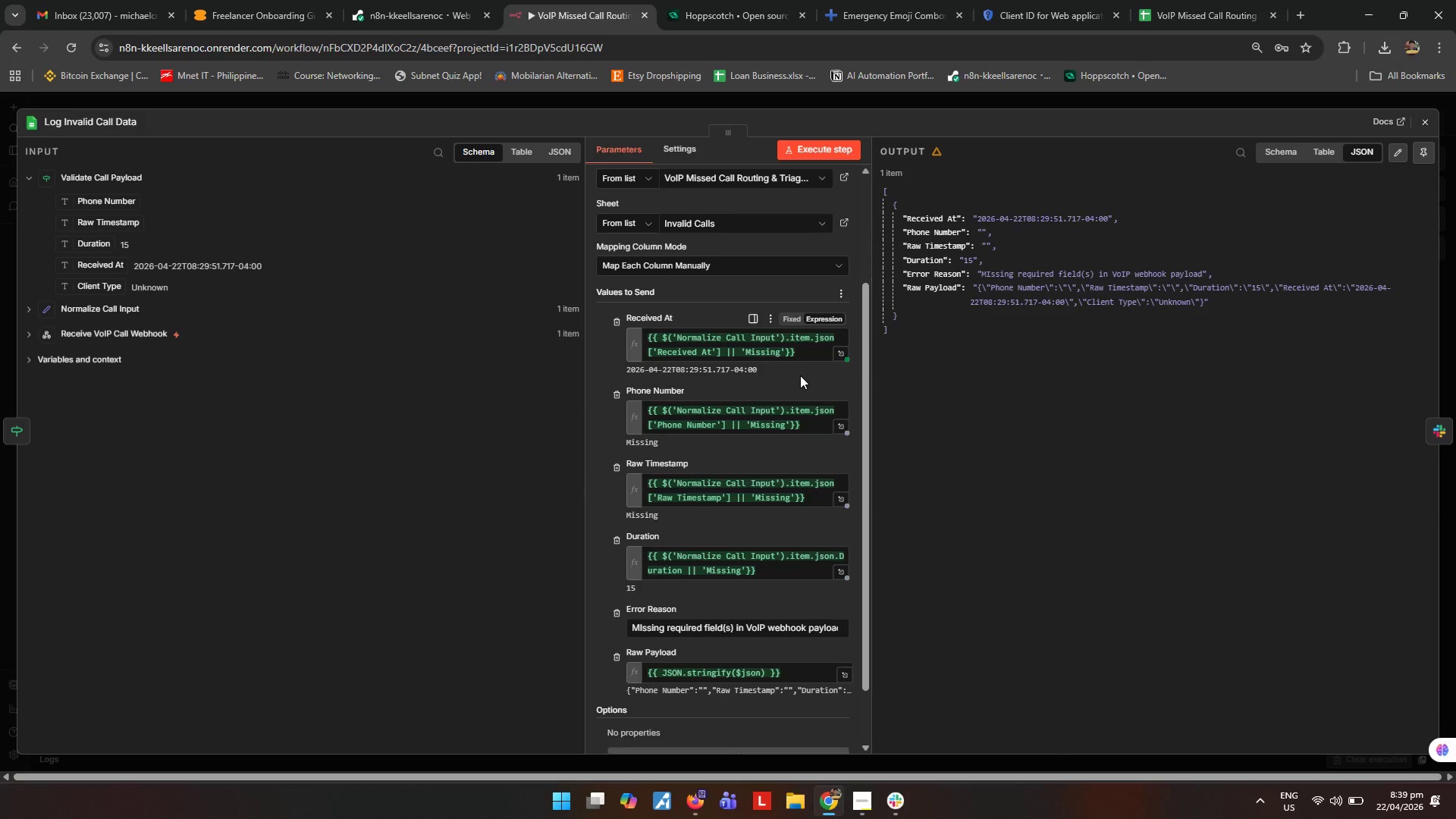 
wait(6.81)
 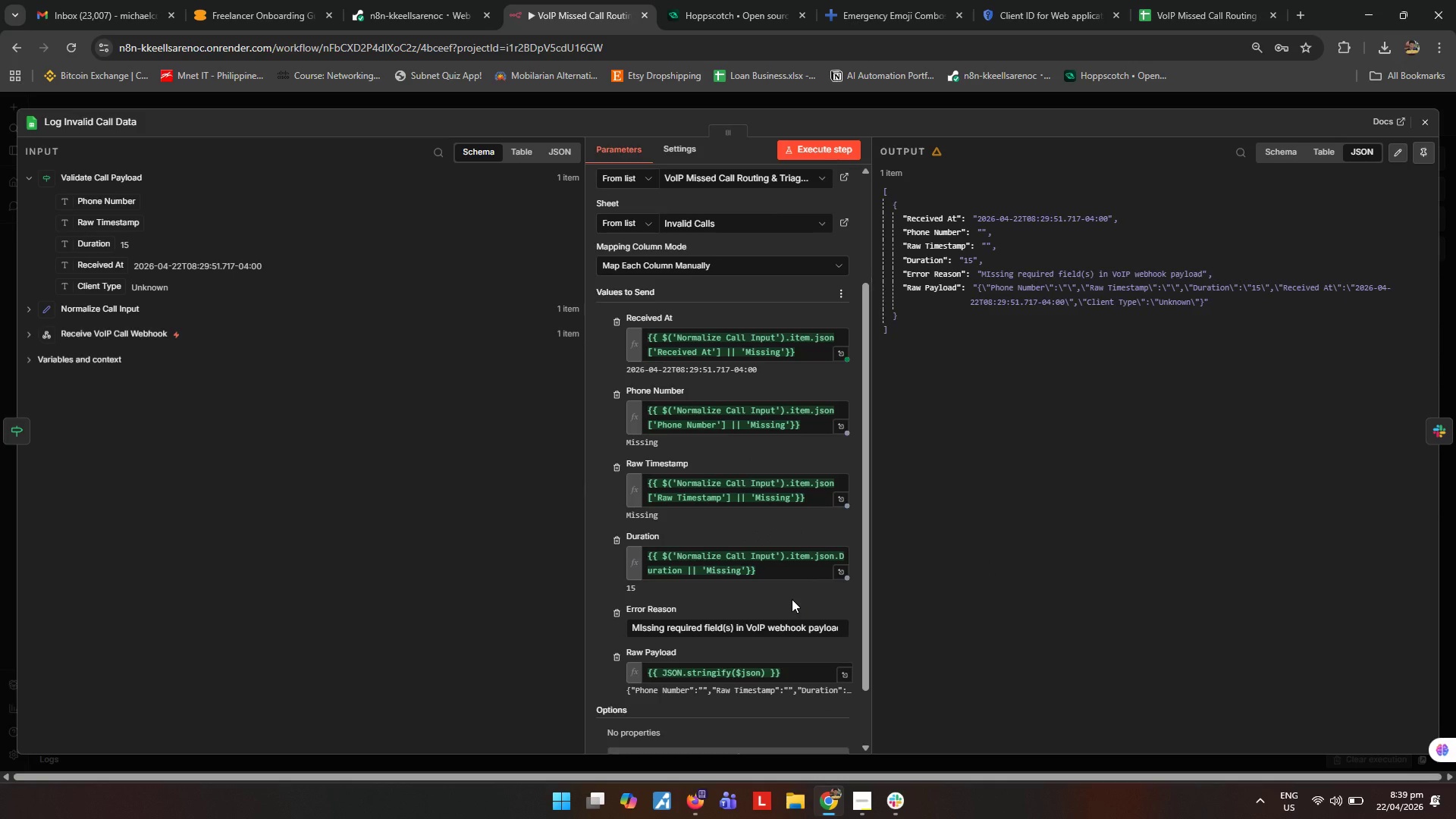 
left_click([1429, 119])
 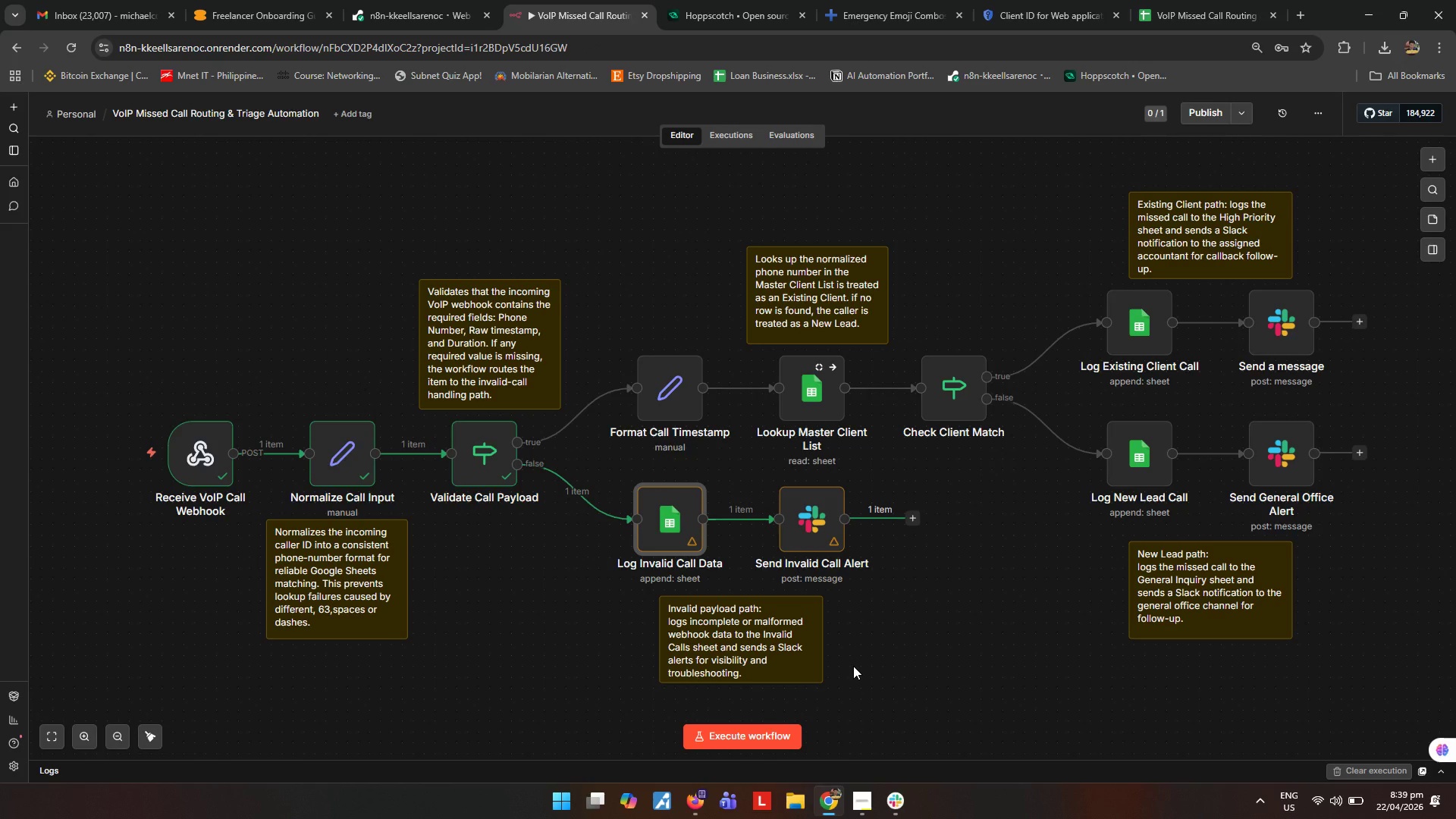 
left_click([905, 613])
 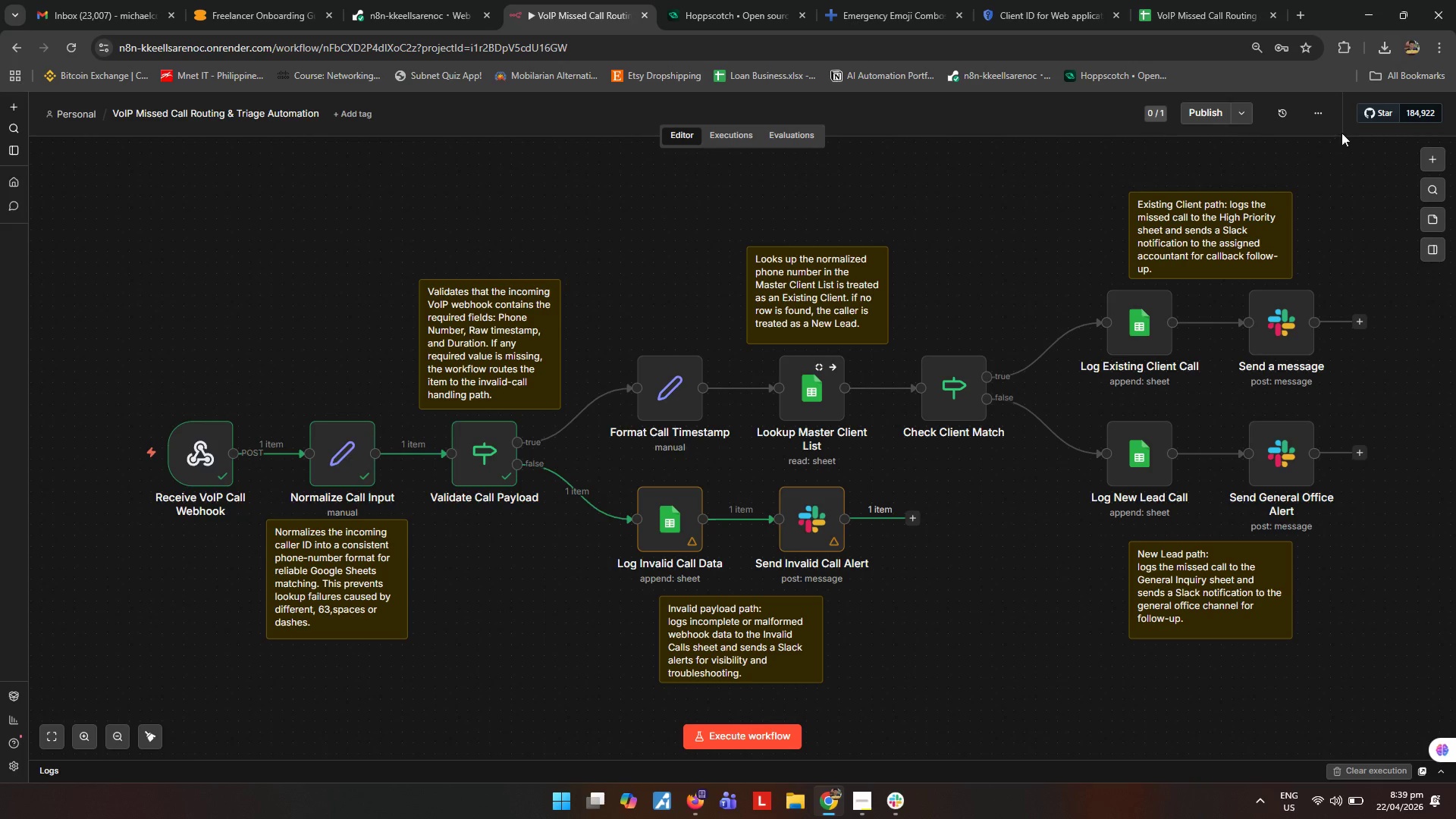 
wait(5.36)
 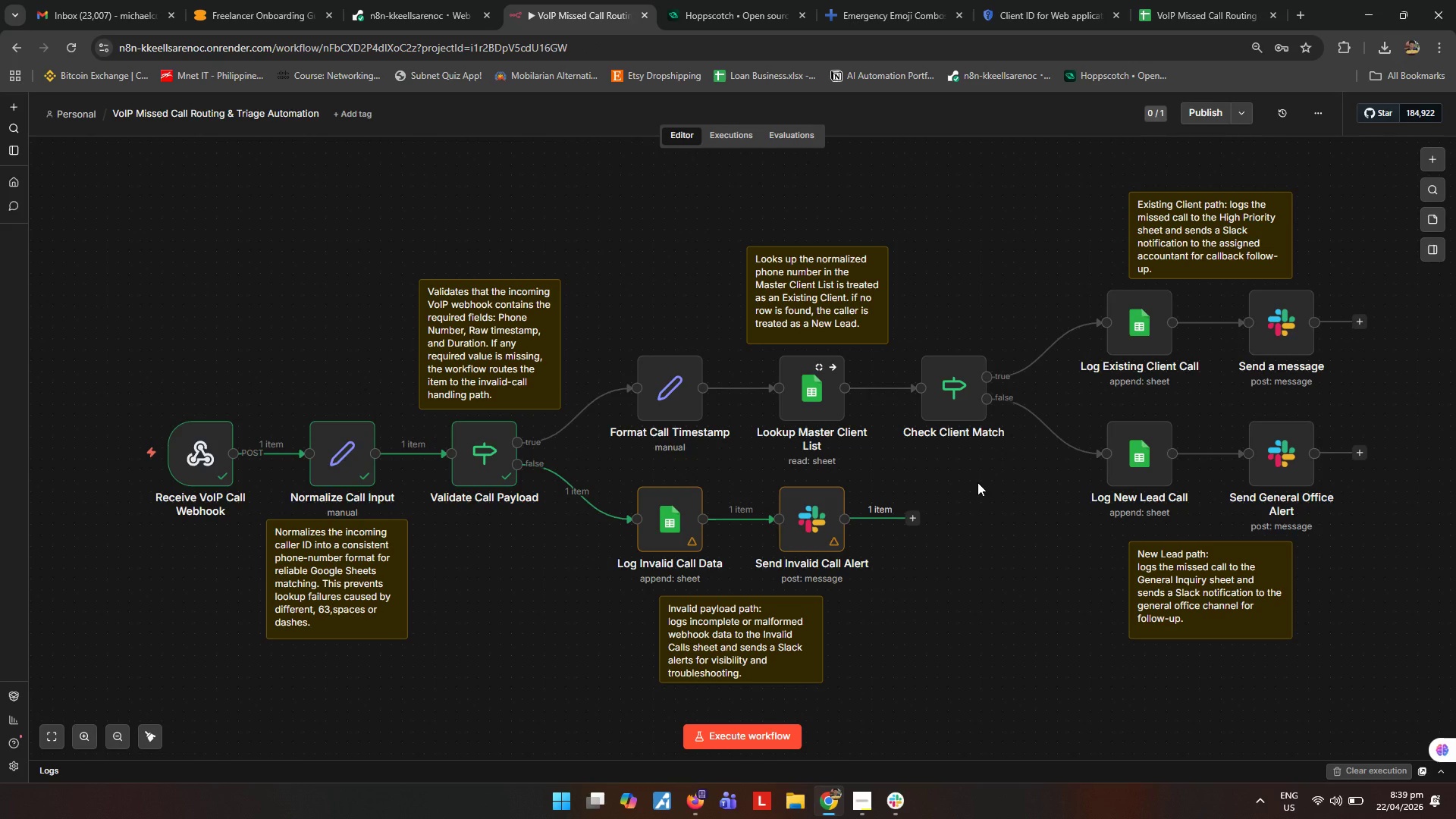 
left_click([1319, 120])
 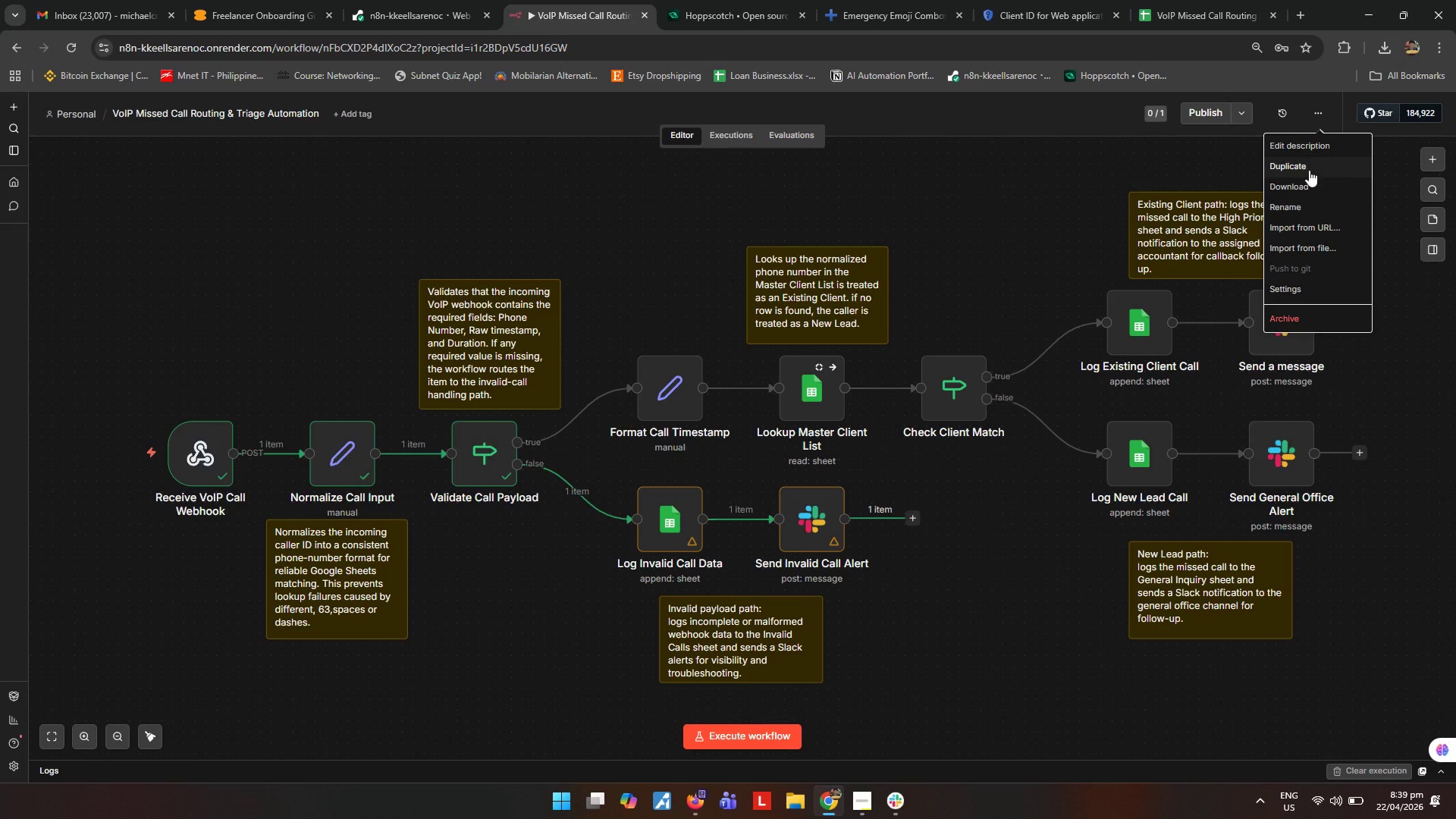 
left_click([1308, 185])
 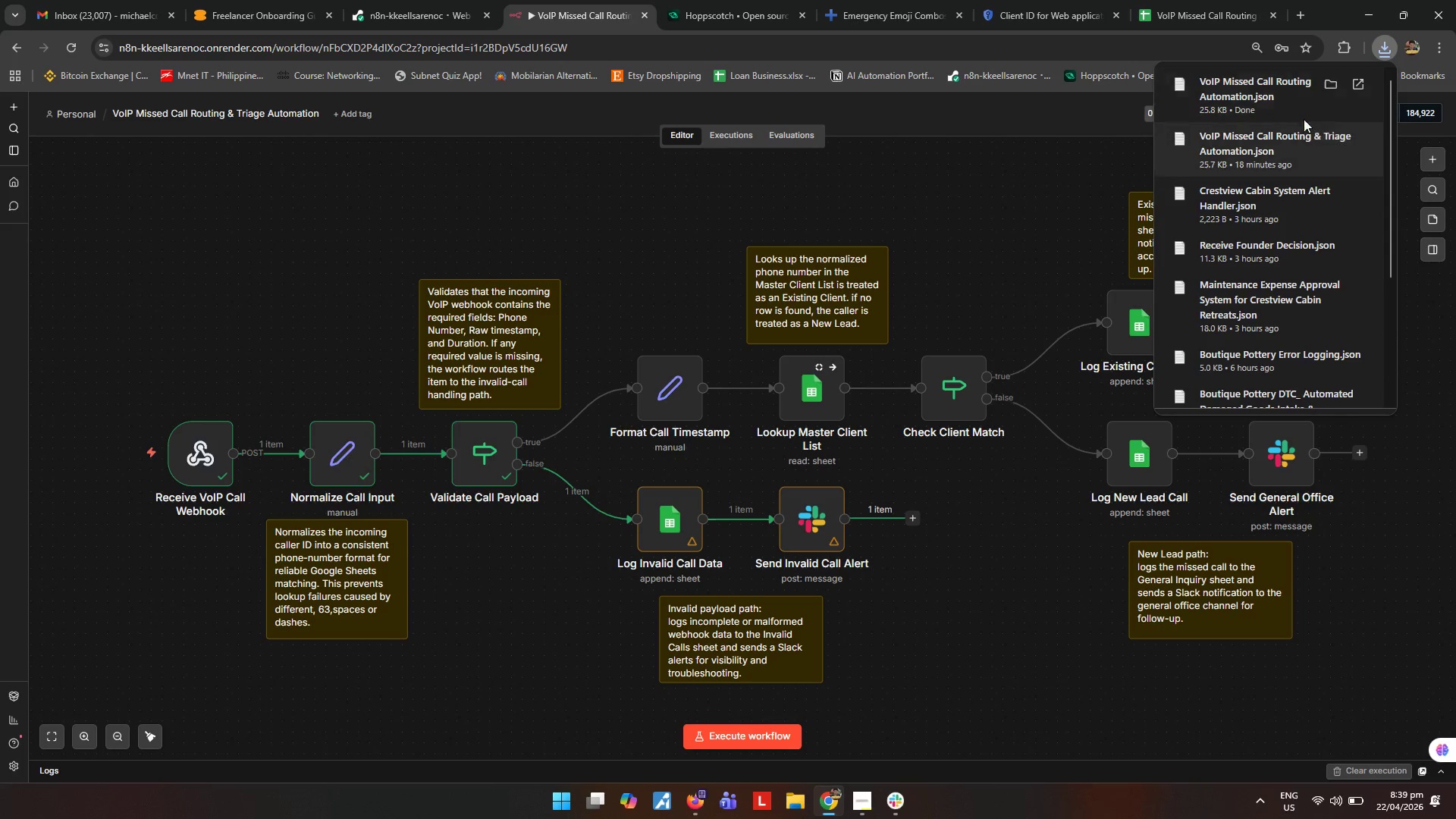 
left_click([1331, 91])
 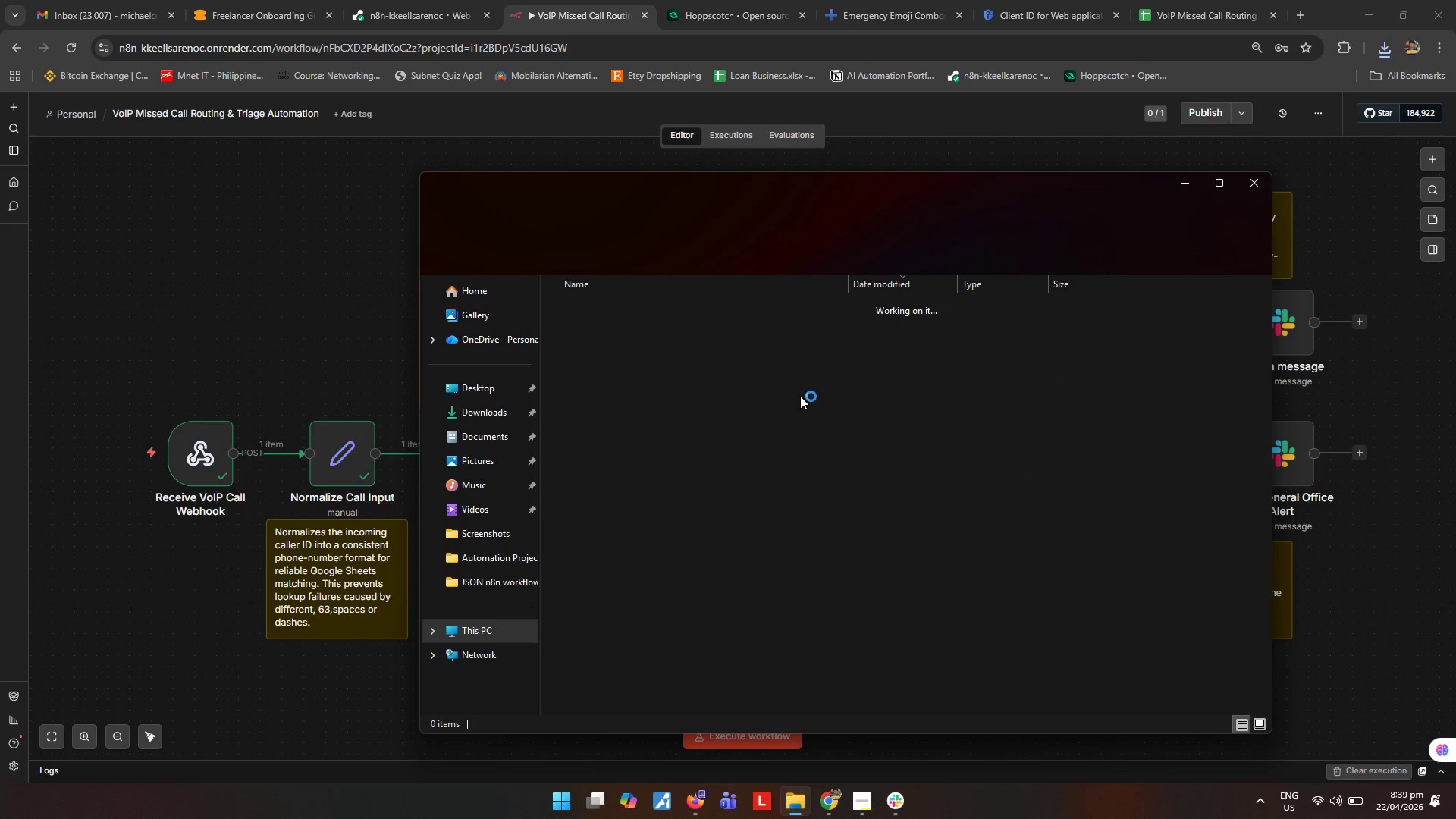 
key(Control+ControlLeft)
 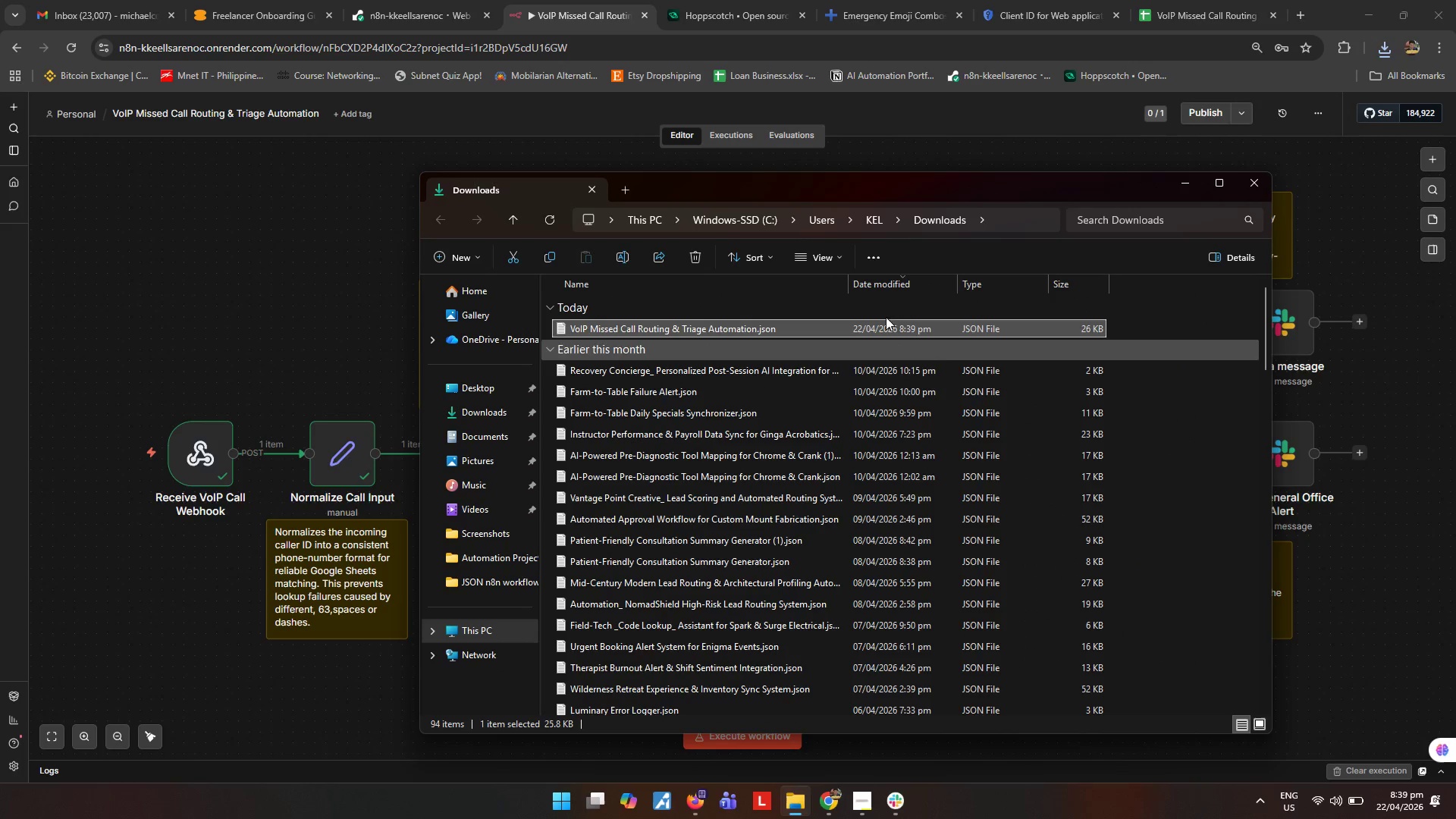 
key(Control+X)
 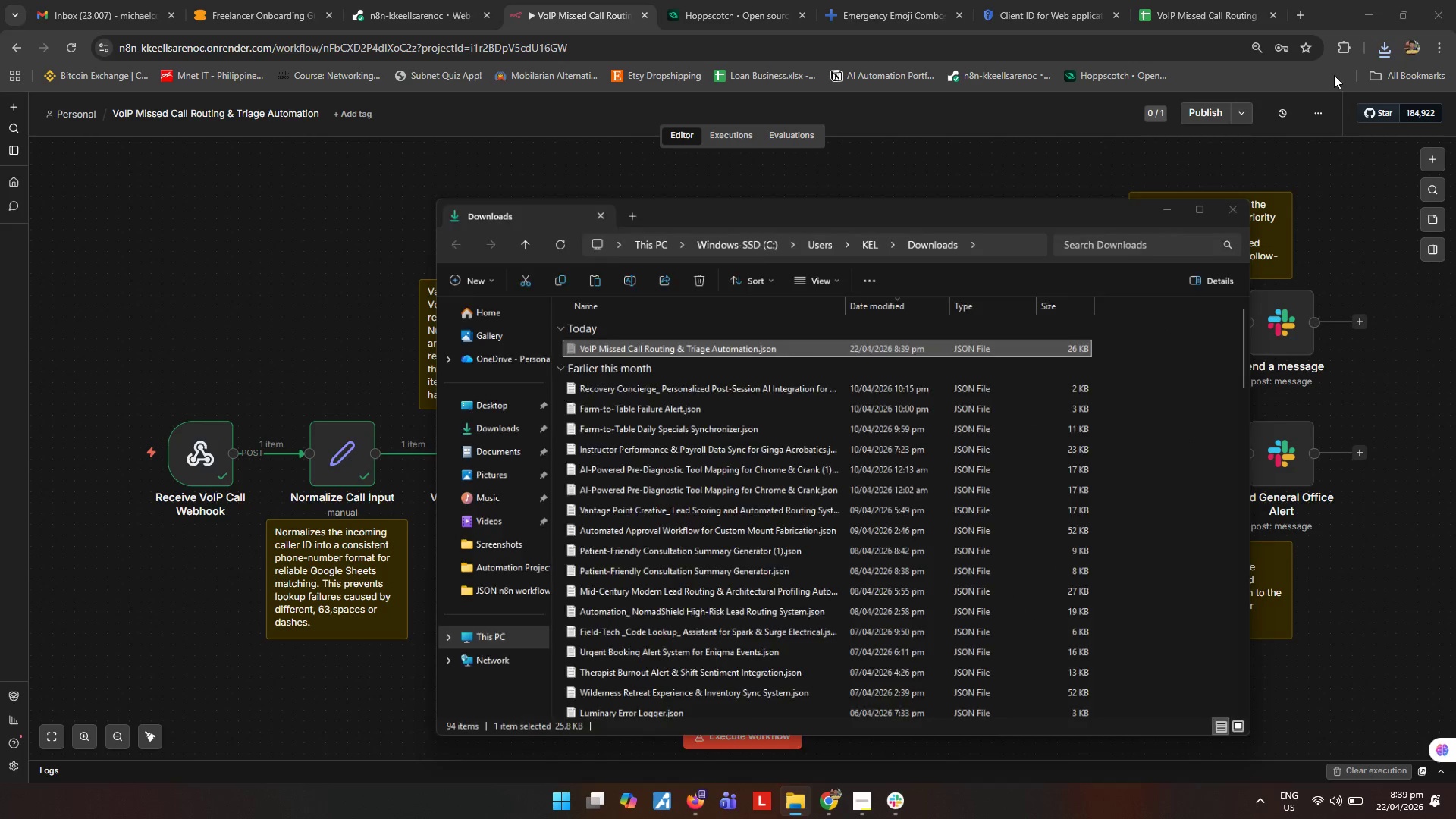 
double_click([1377, 4])
 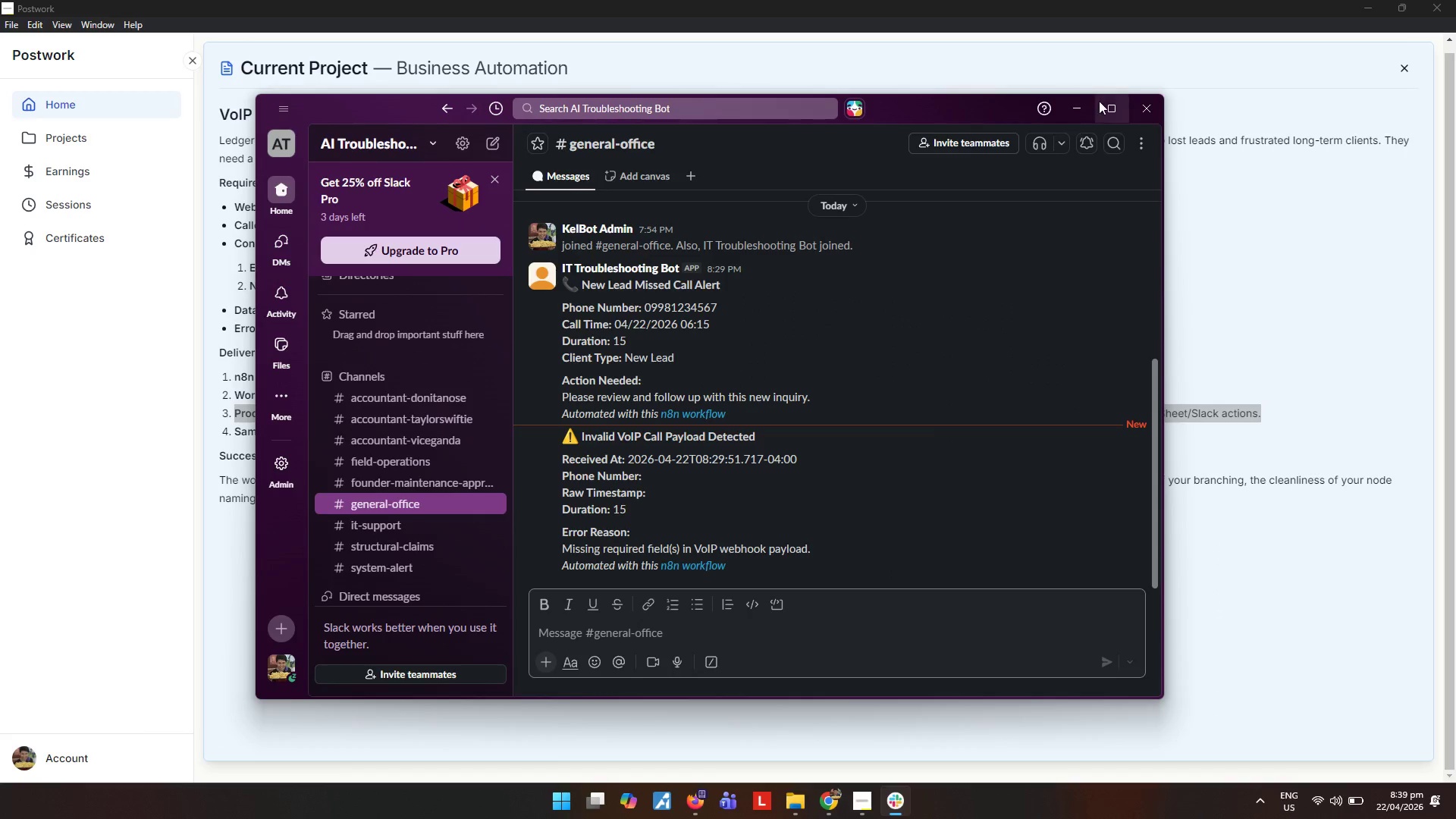 
left_click([1083, 107])
 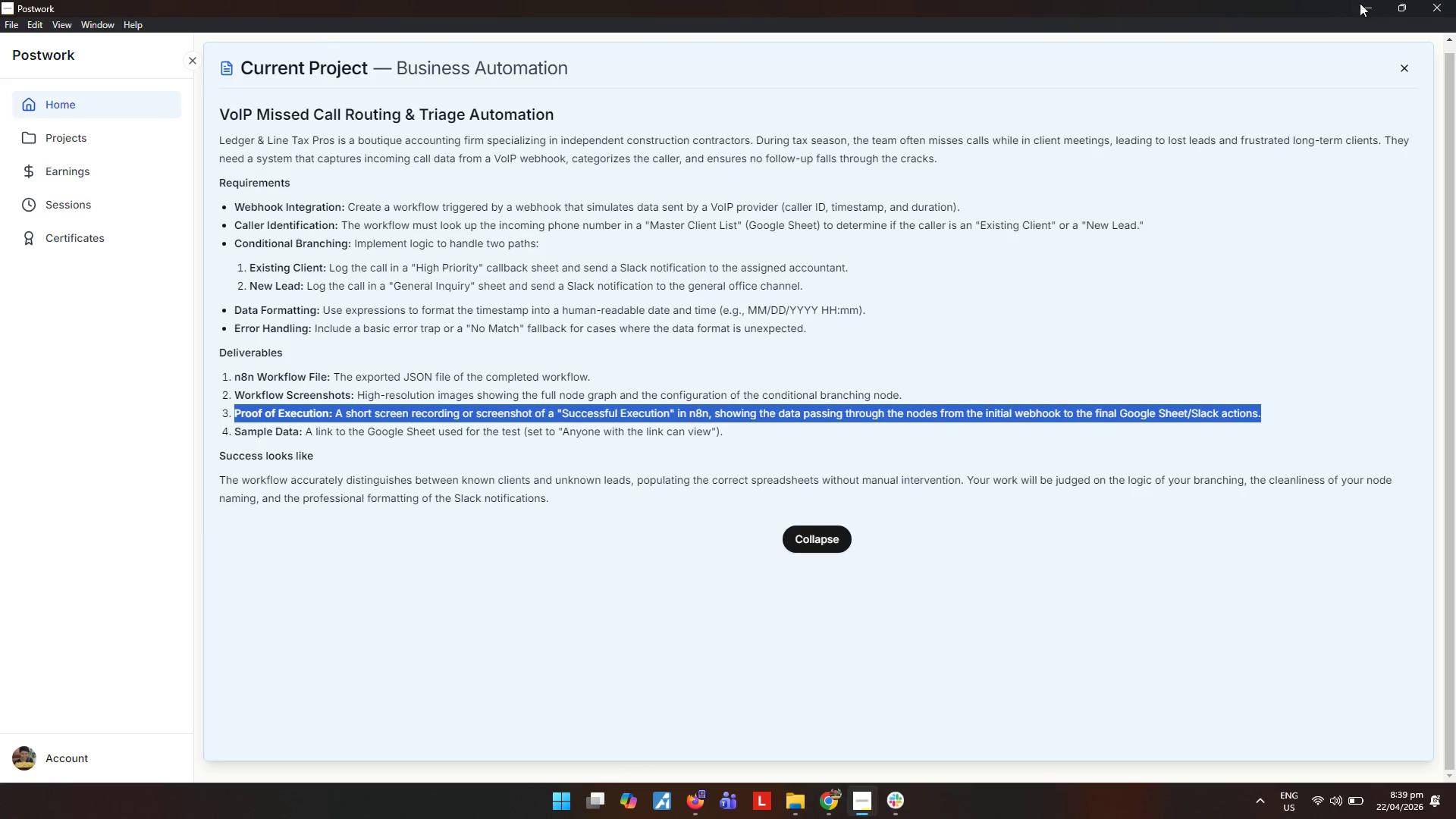 
left_click([1371, 4])
 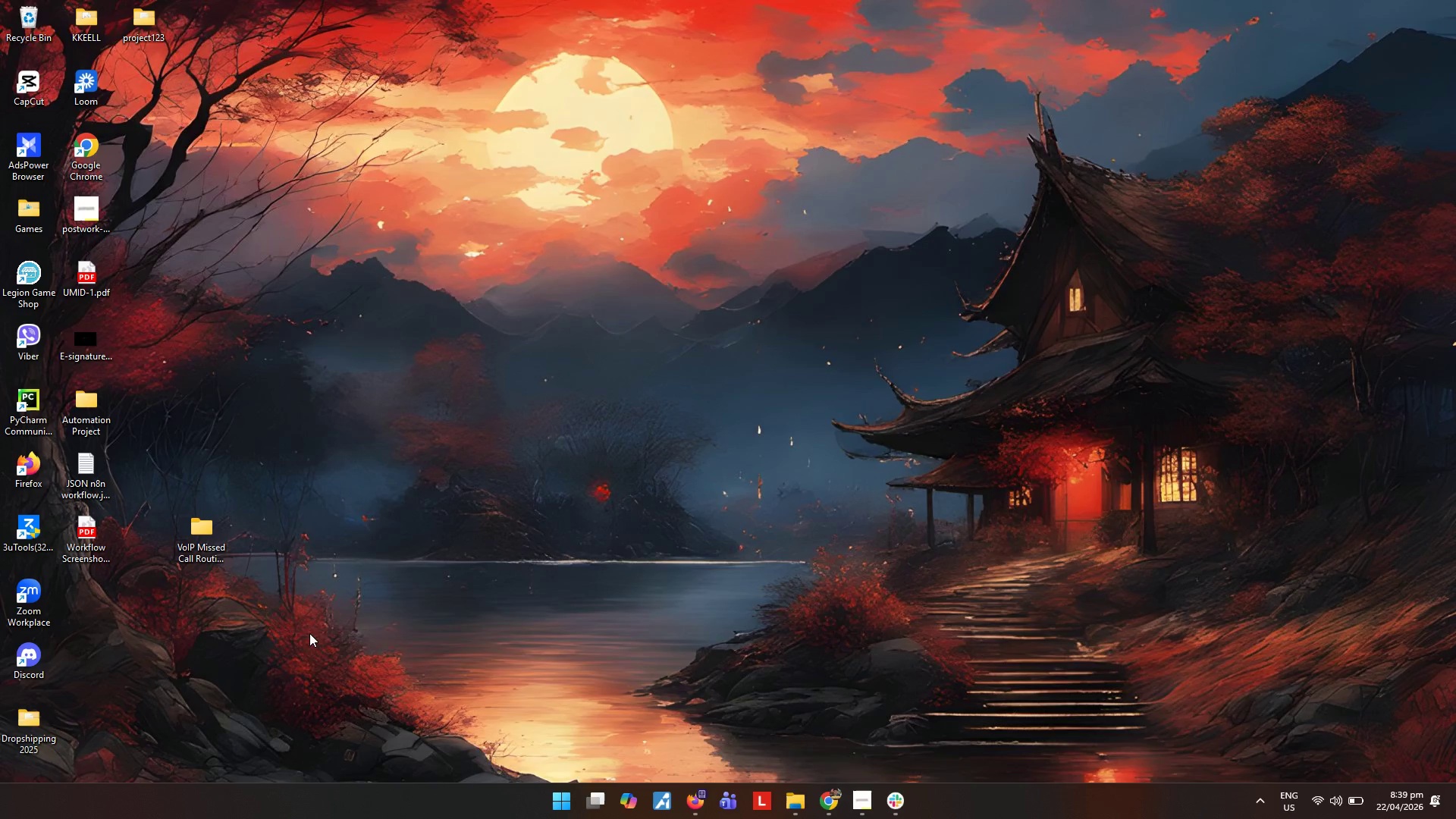 
left_click([302, 646])
 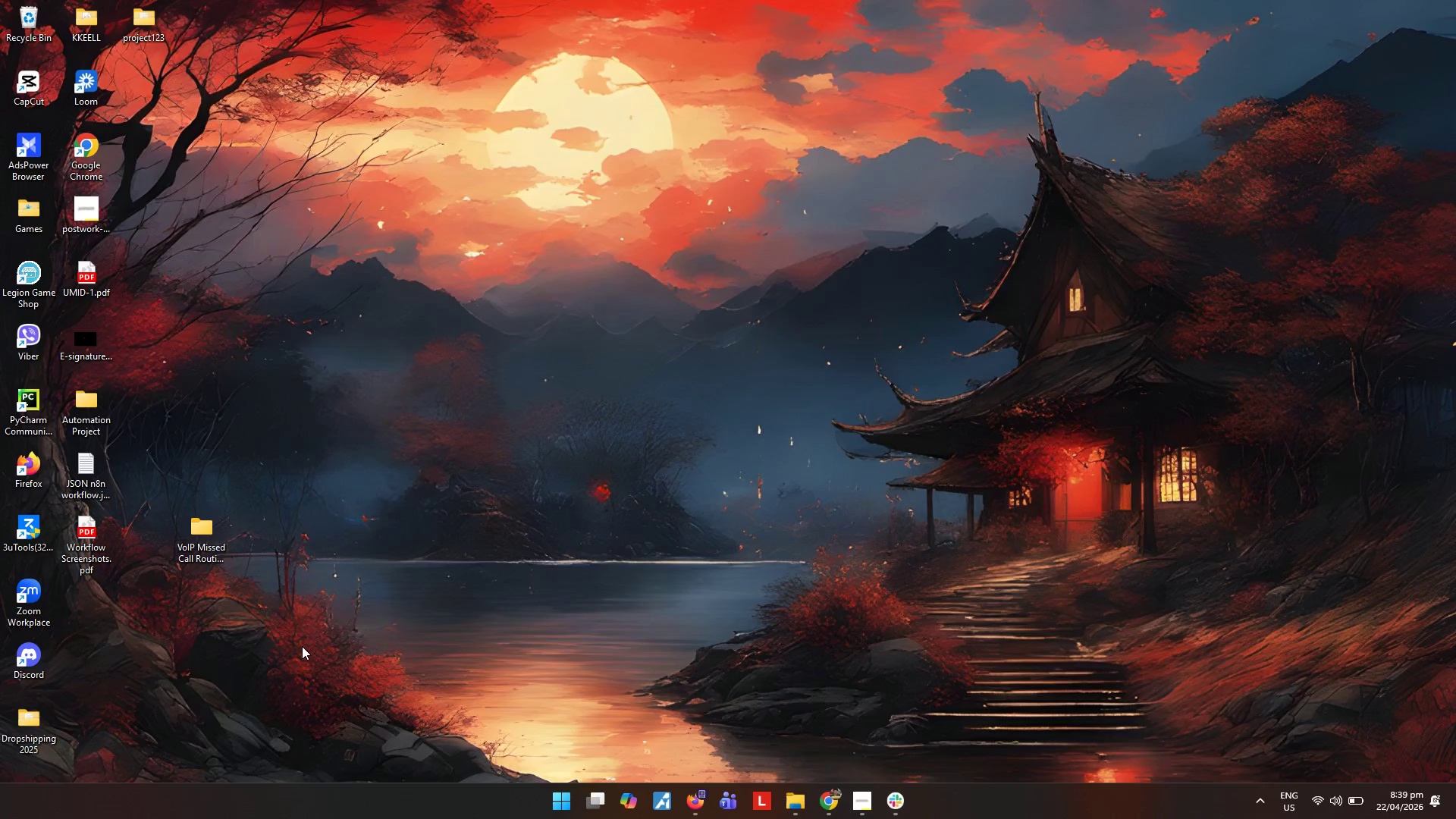 
key(Control+V)
 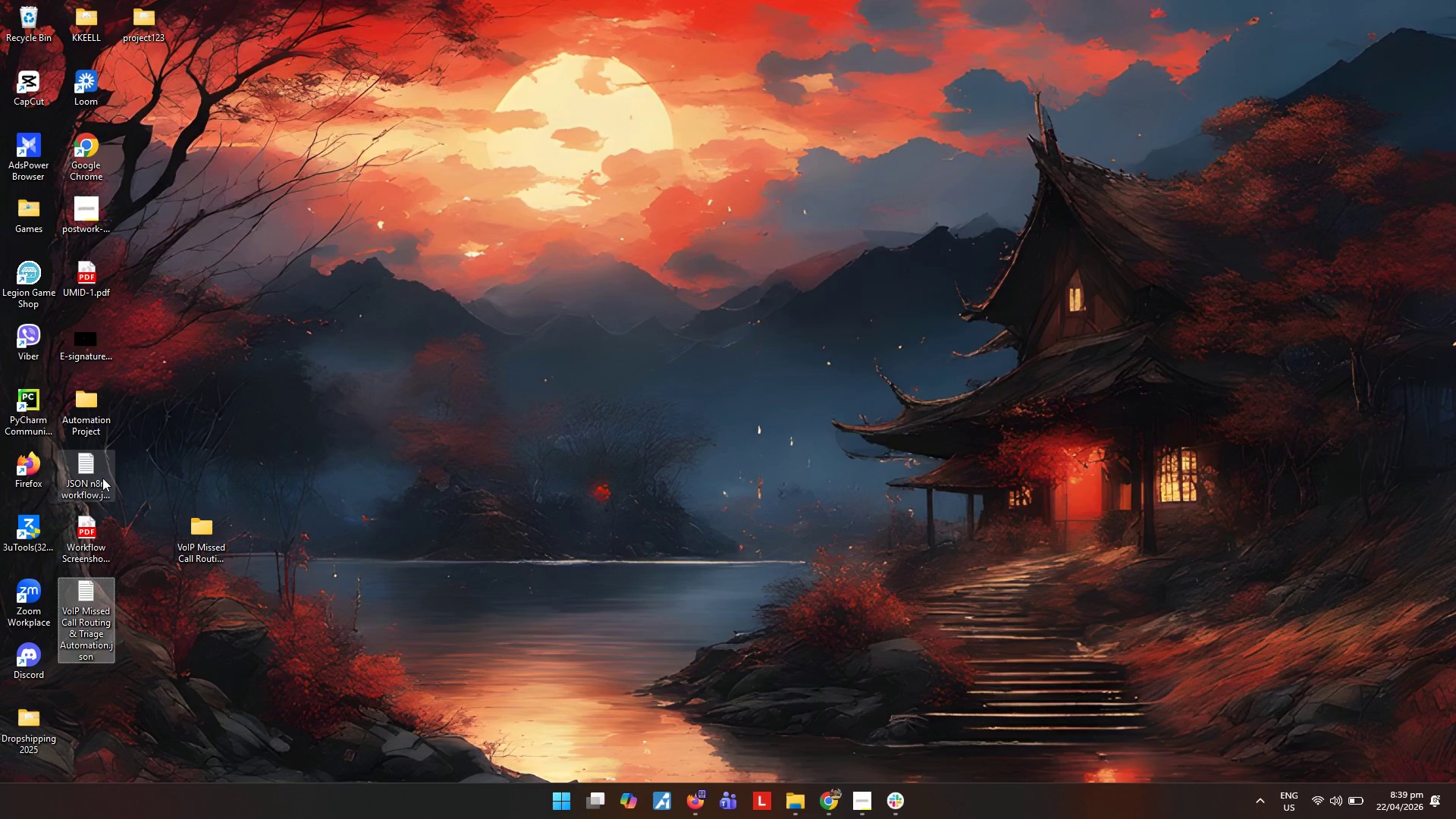 
left_click([102, 478])
 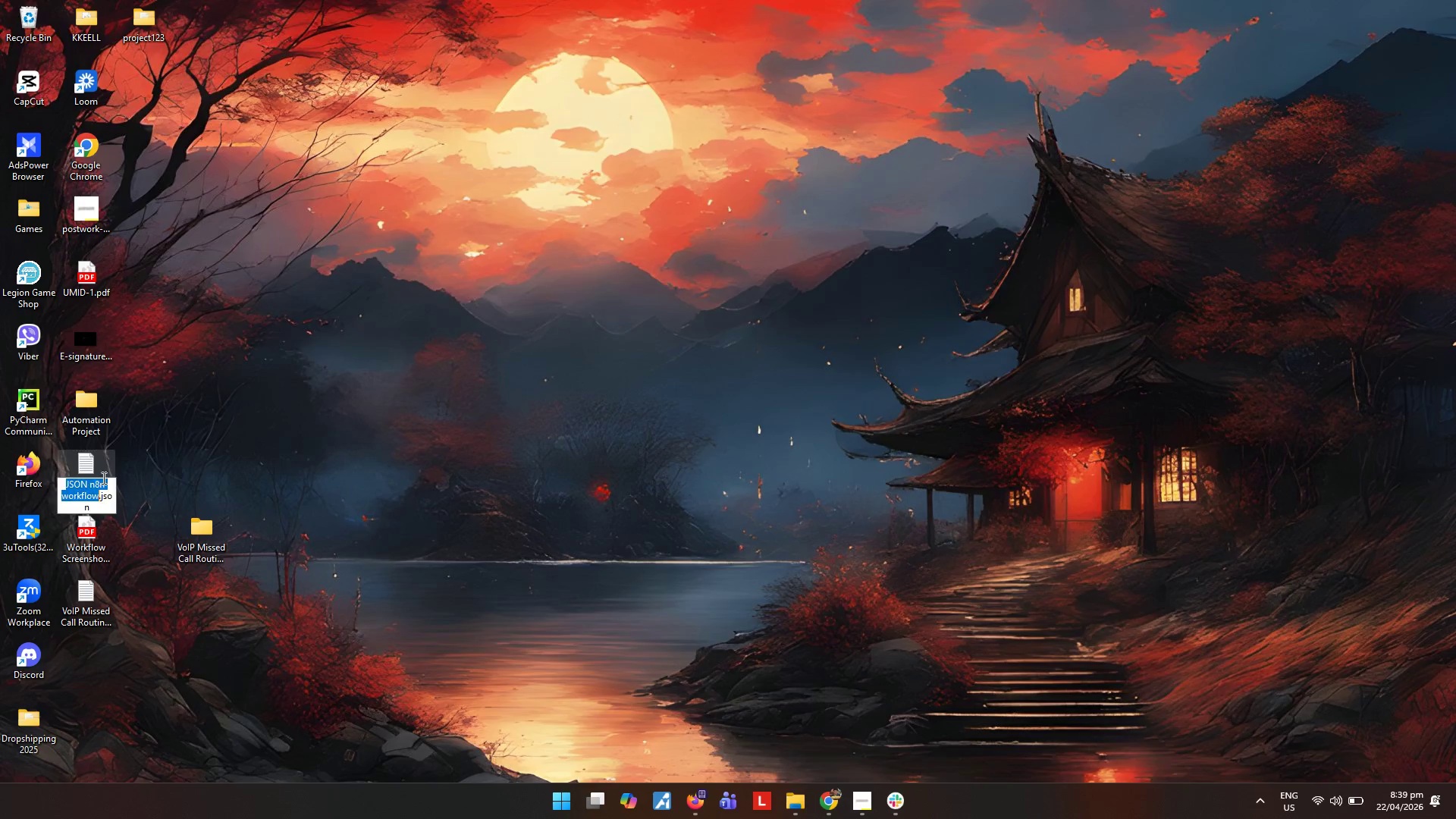 
key(F2)
 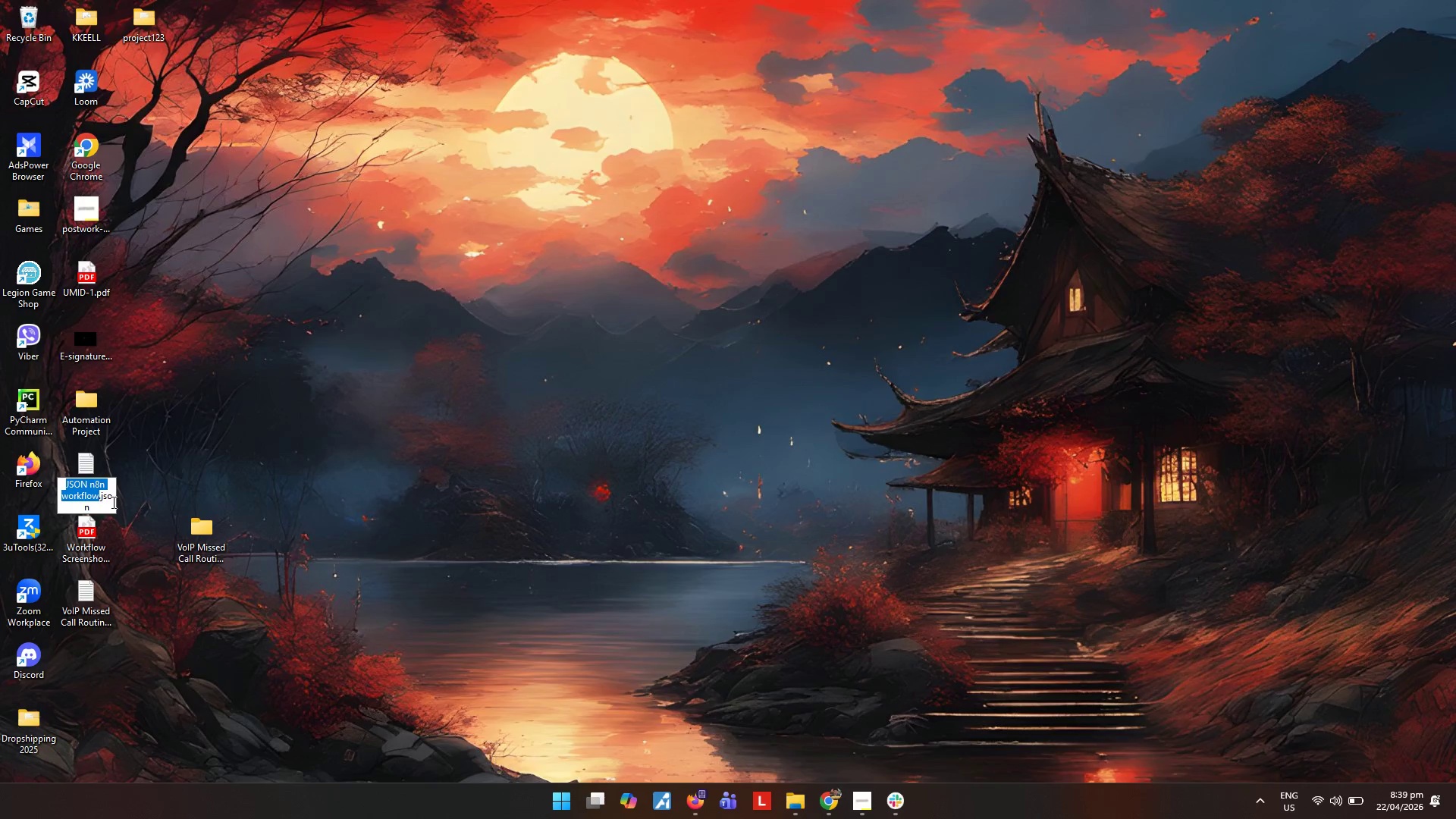 
key(Control+C)
 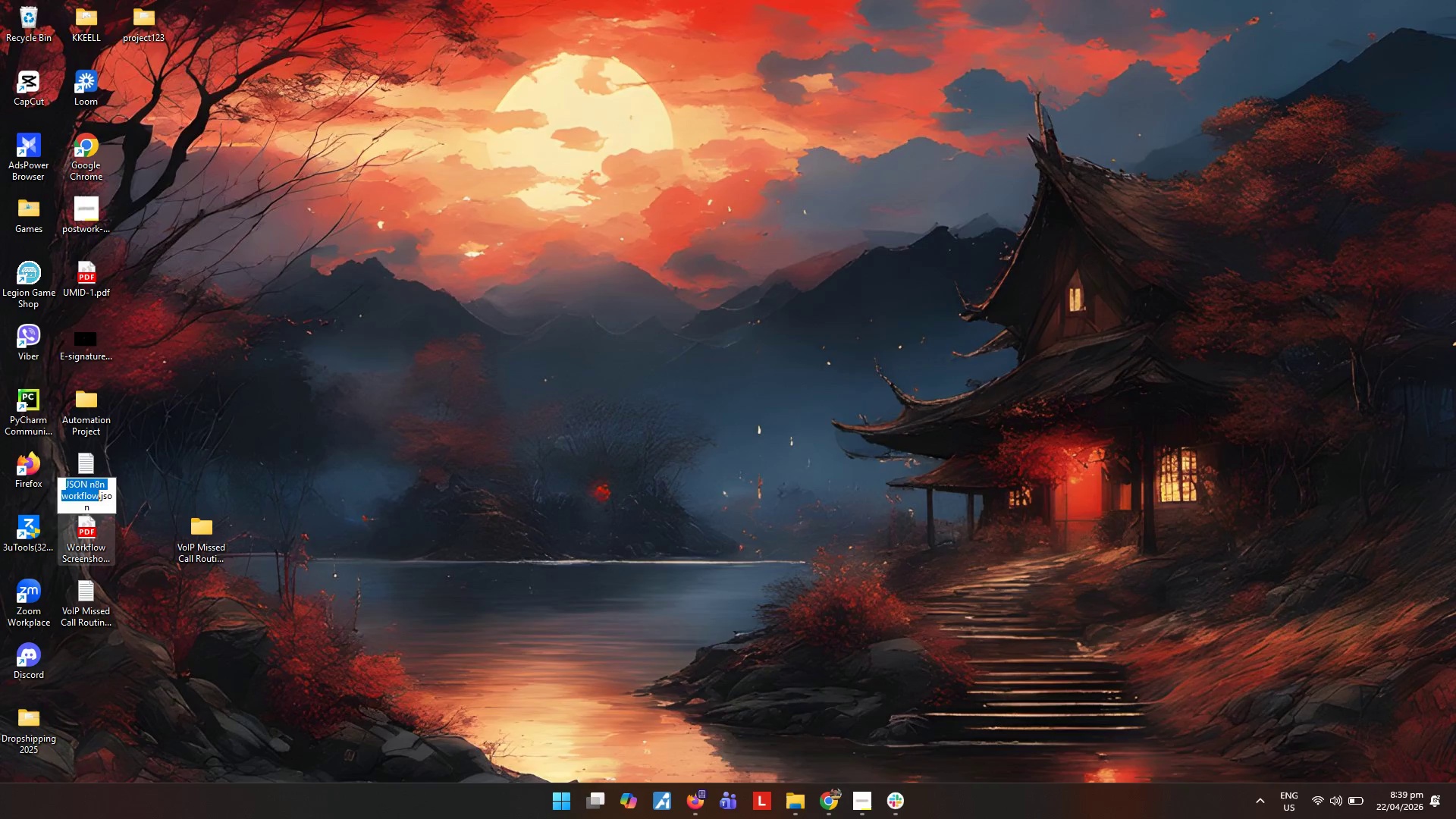 
key(1)
 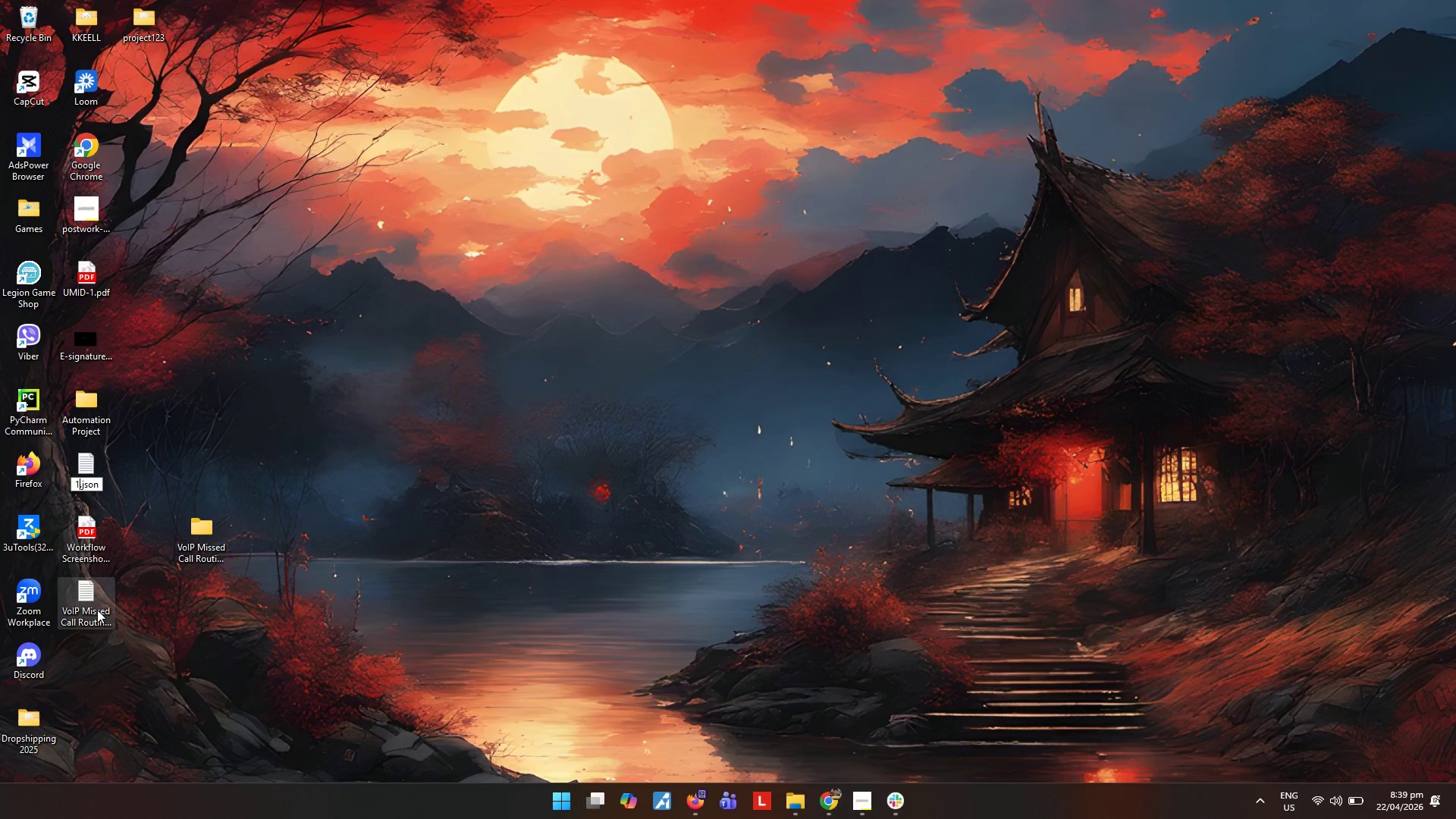 
left_click([97, 610])